 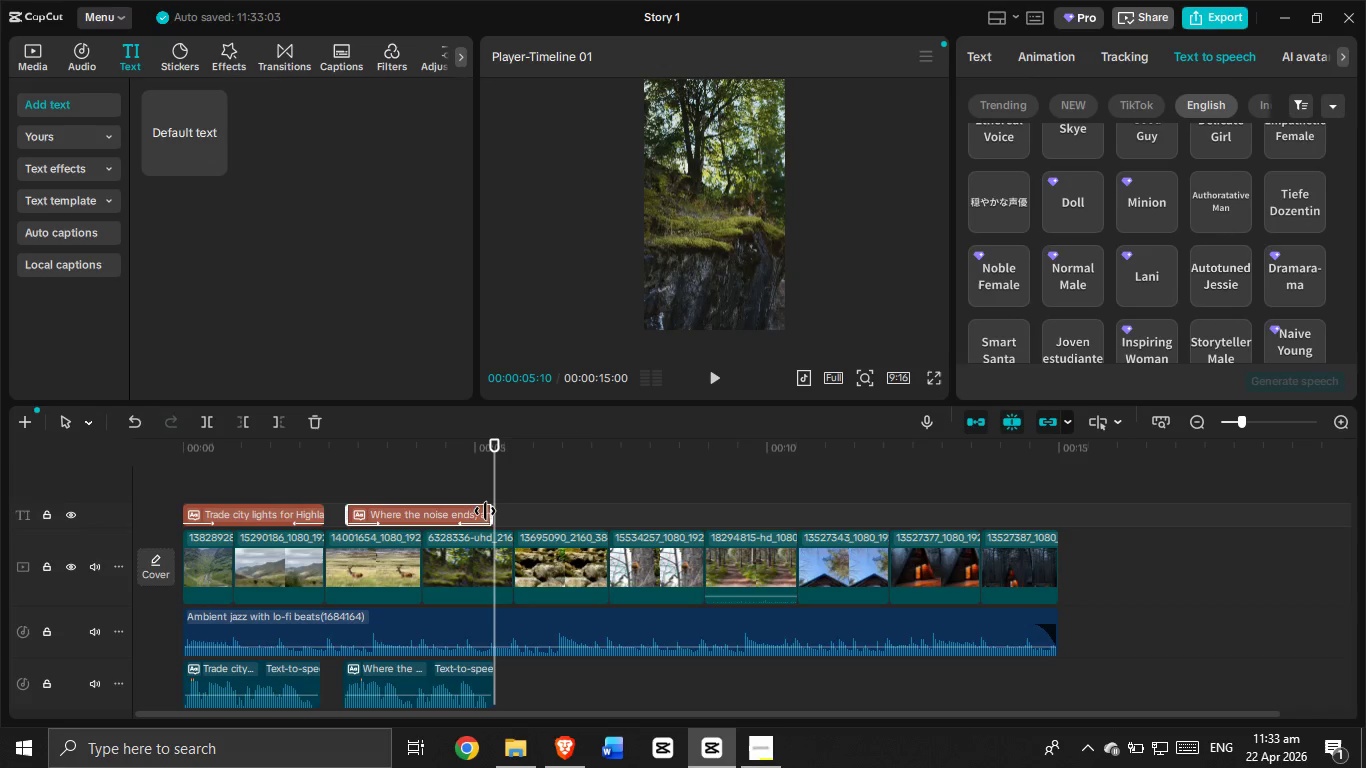 
left_click_drag(start_coordinate=[487, 514], to_coordinate=[492, 516])
 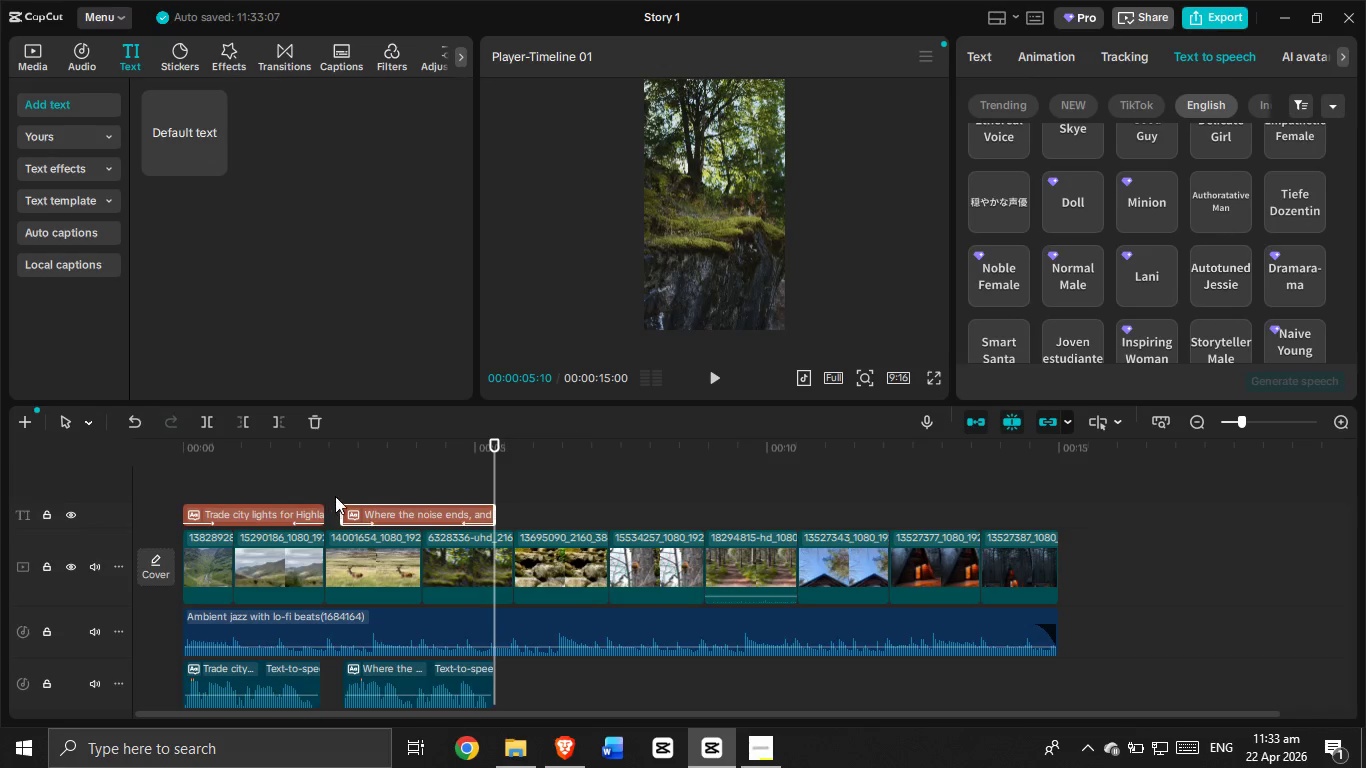 
left_click([335, 495])
 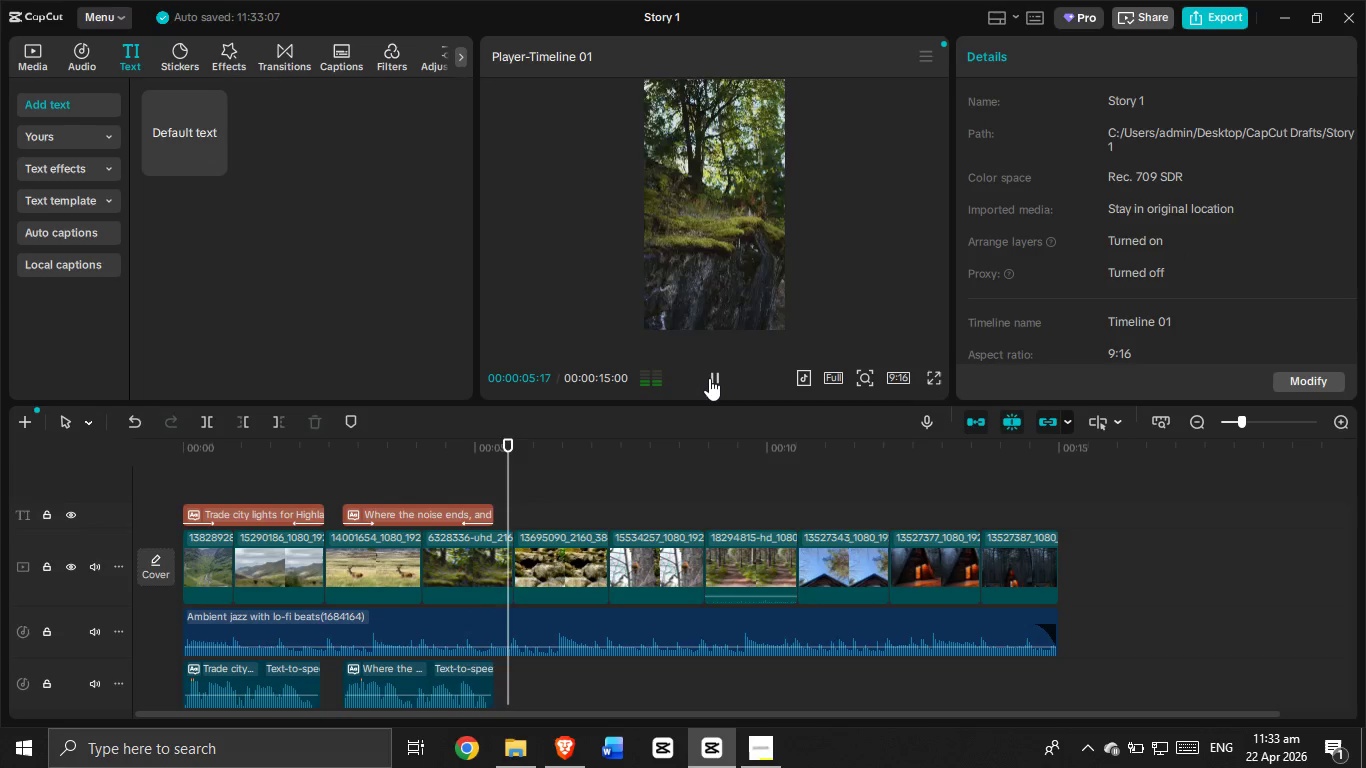 
wait(6.06)
 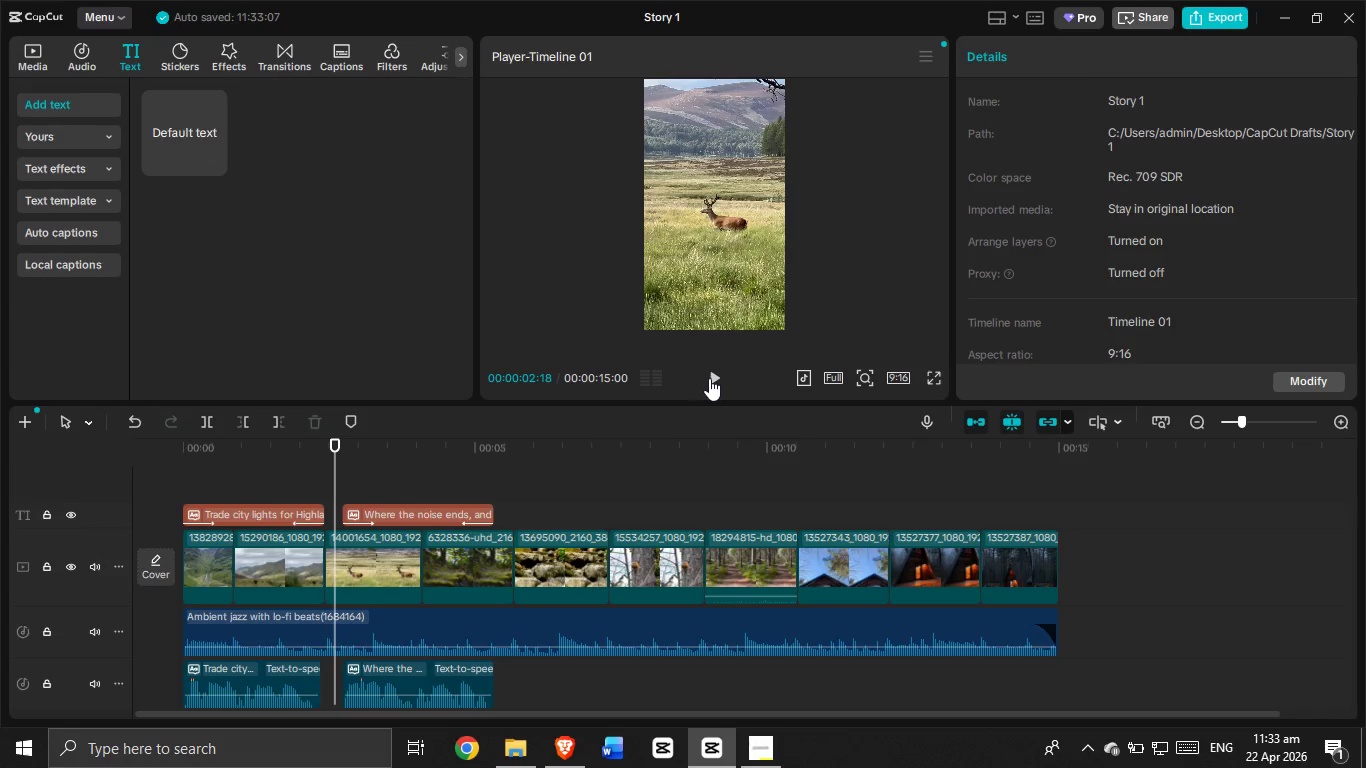 
left_click([740, 388])
 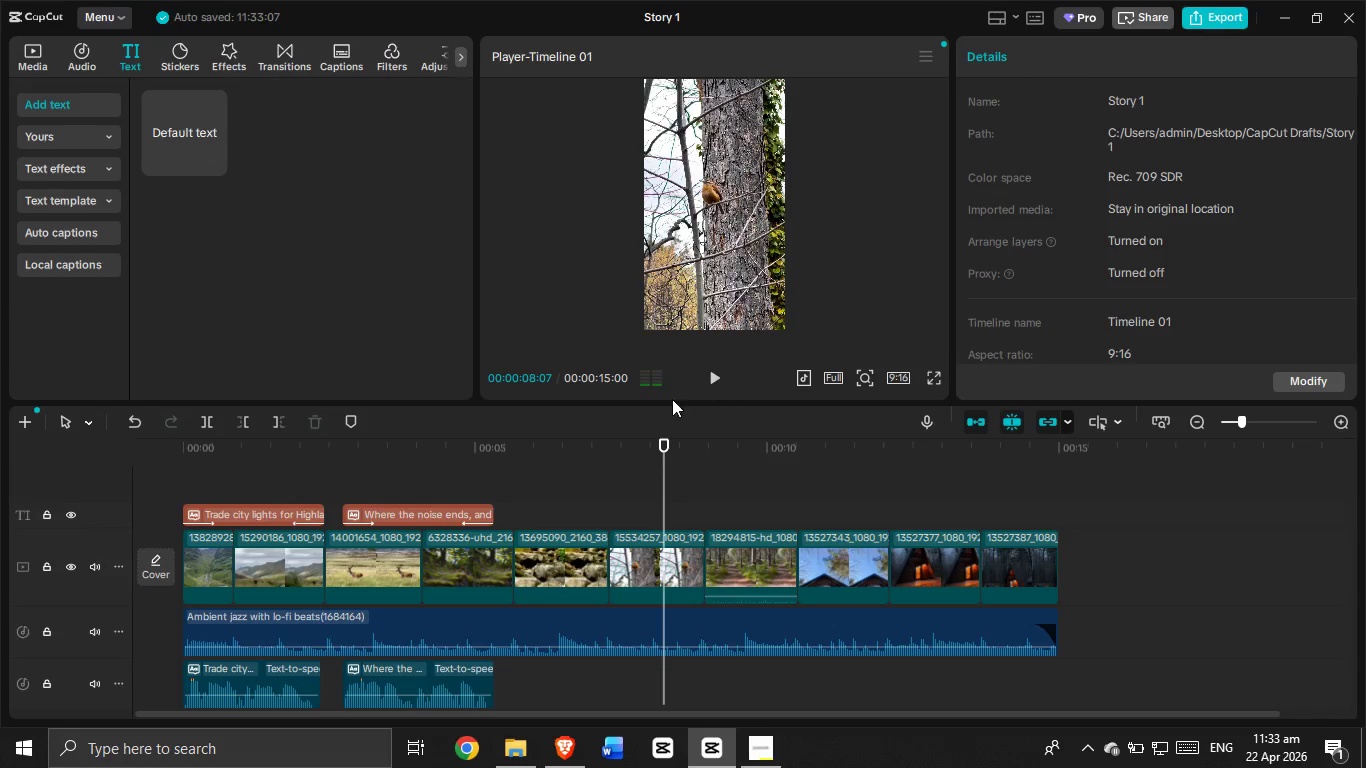 
left_click([434, 498])
 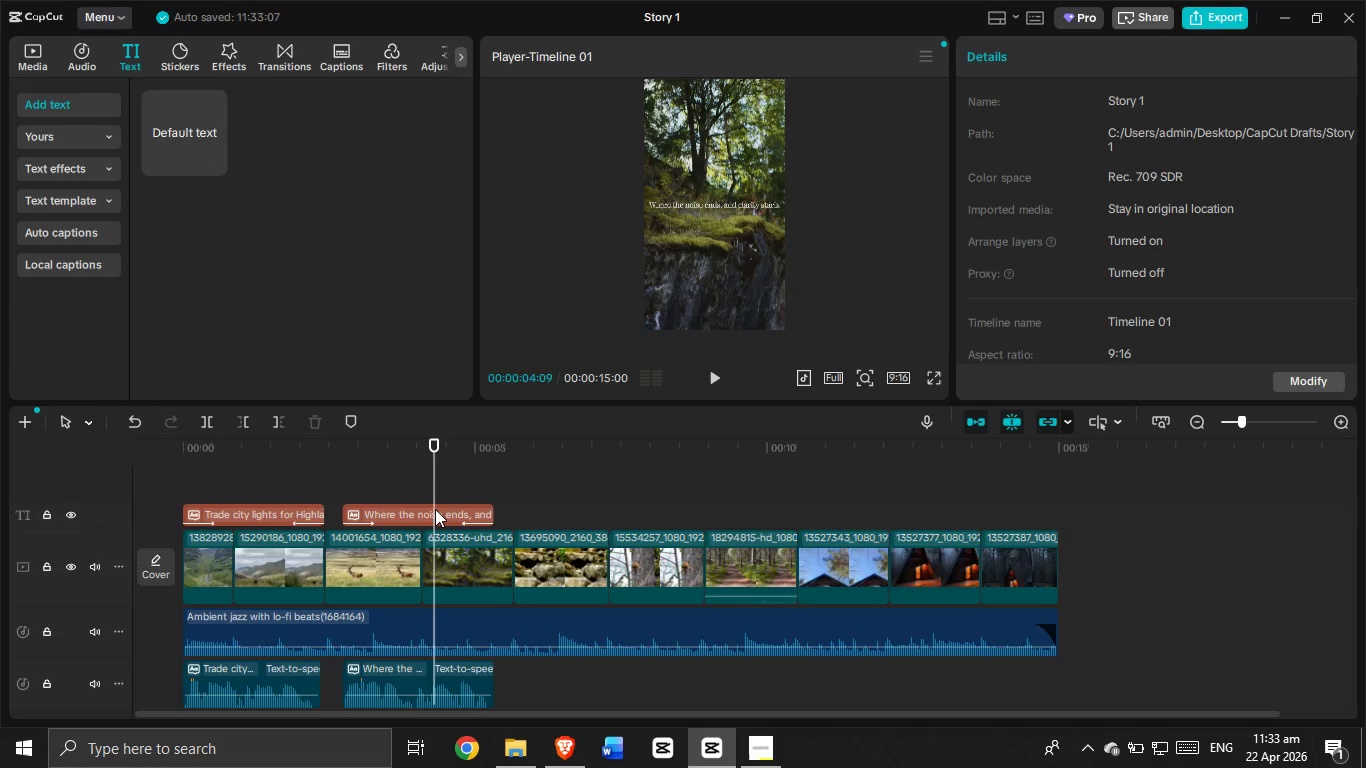 
left_click([435, 512])
 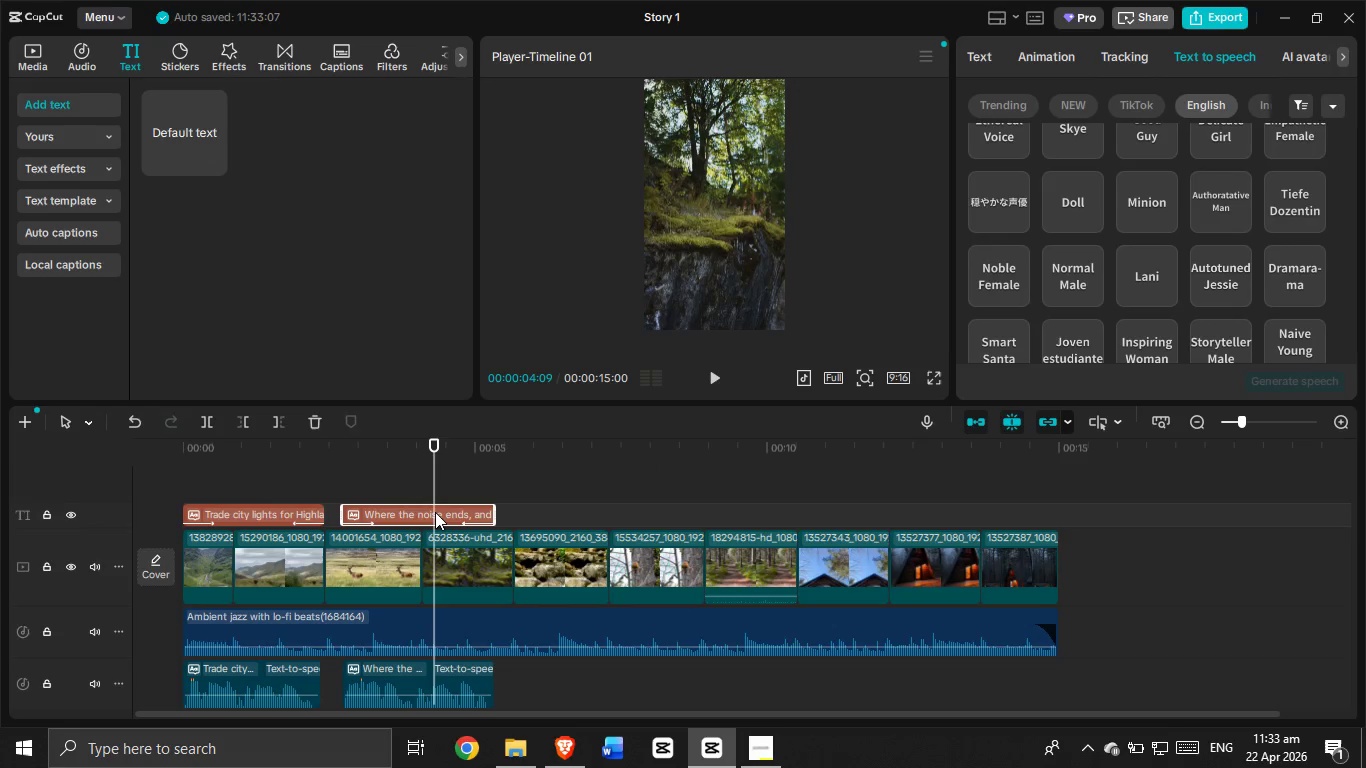 
key(Control+C)
 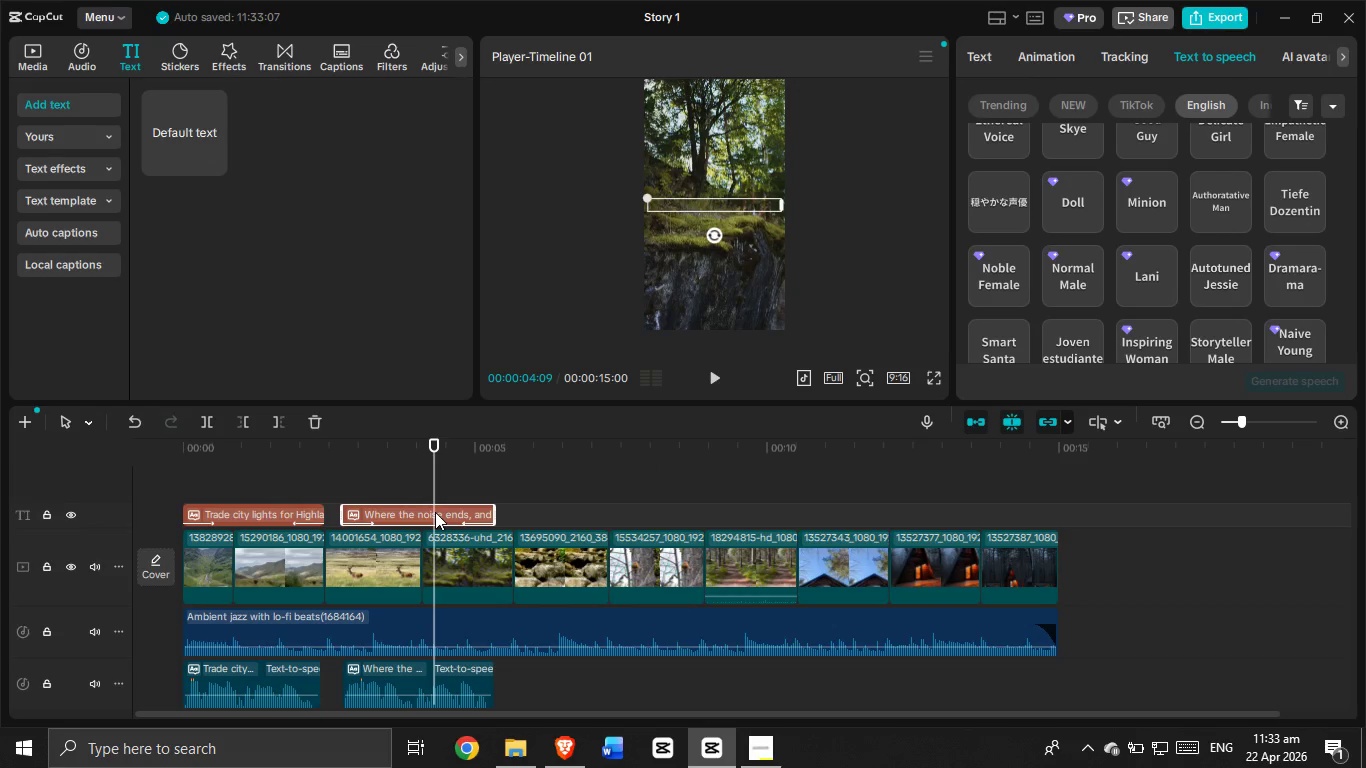 
key(Control+V)
 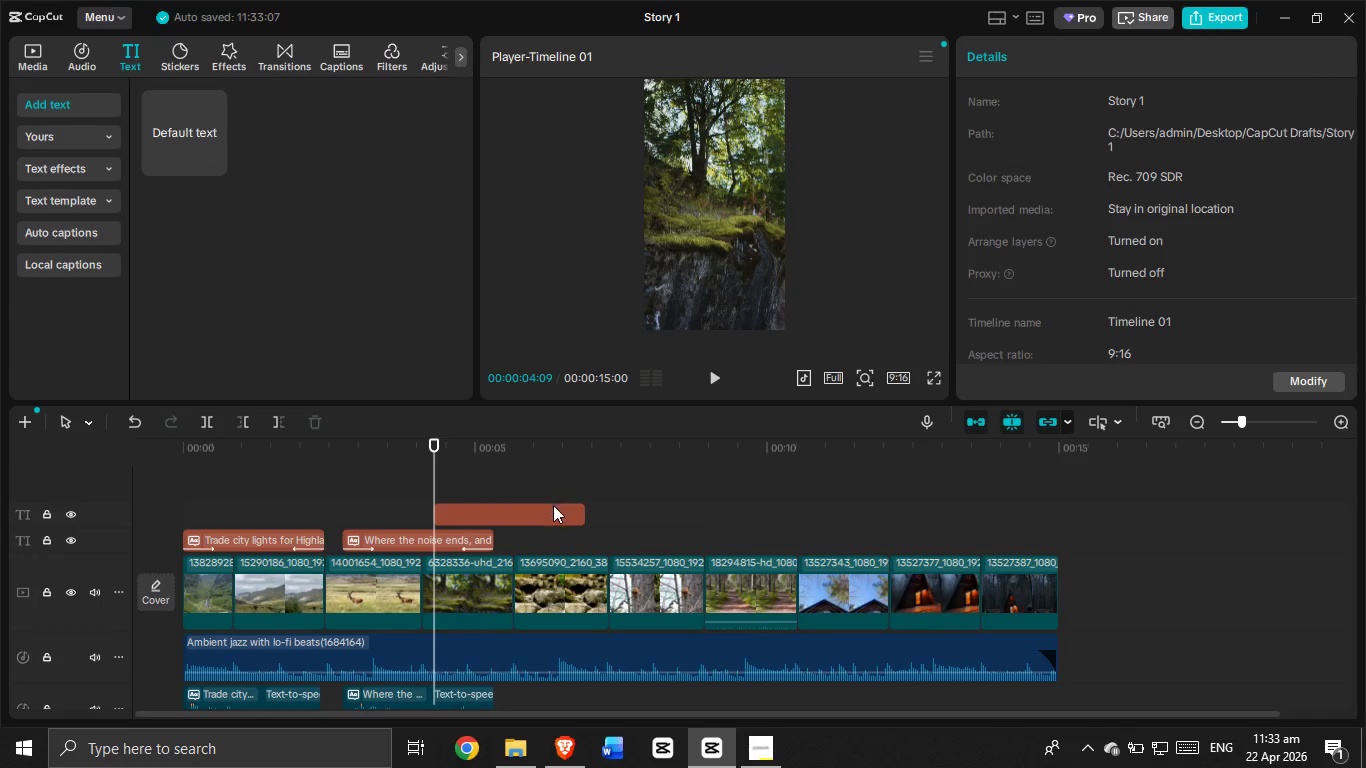 
left_click_drag(start_coordinate=[553, 506], to_coordinate=[663, 525])
 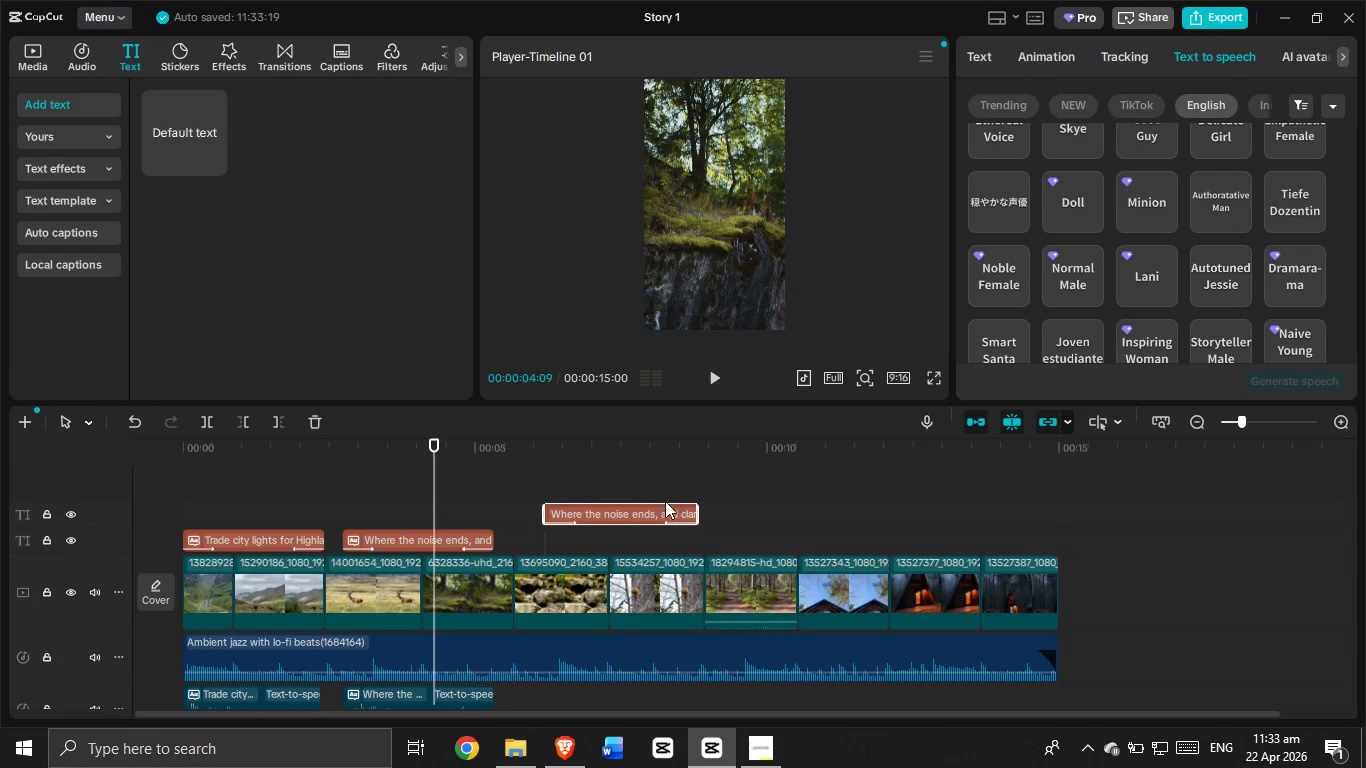 
left_click_drag(start_coordinate=[661, 505], to_coordinate=[663, 545])
 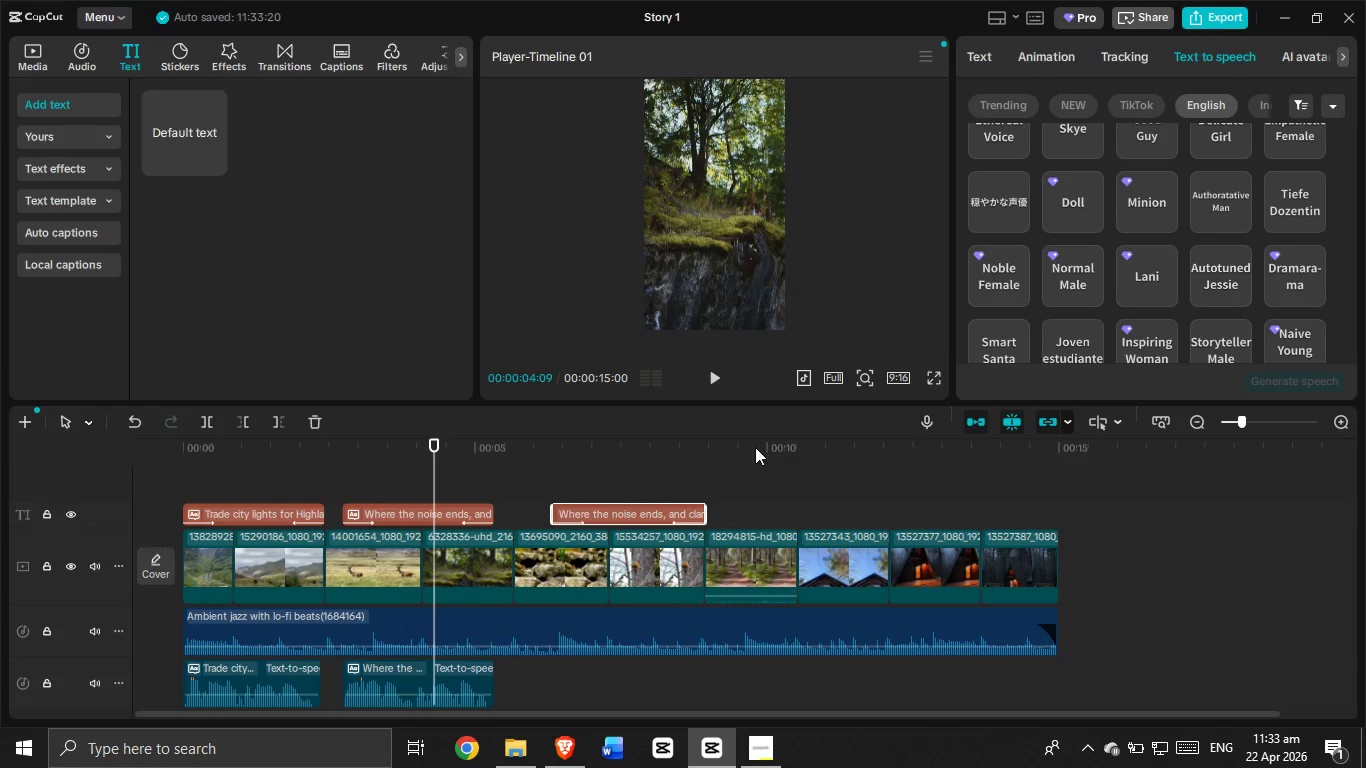 
left_click([648, 486])
 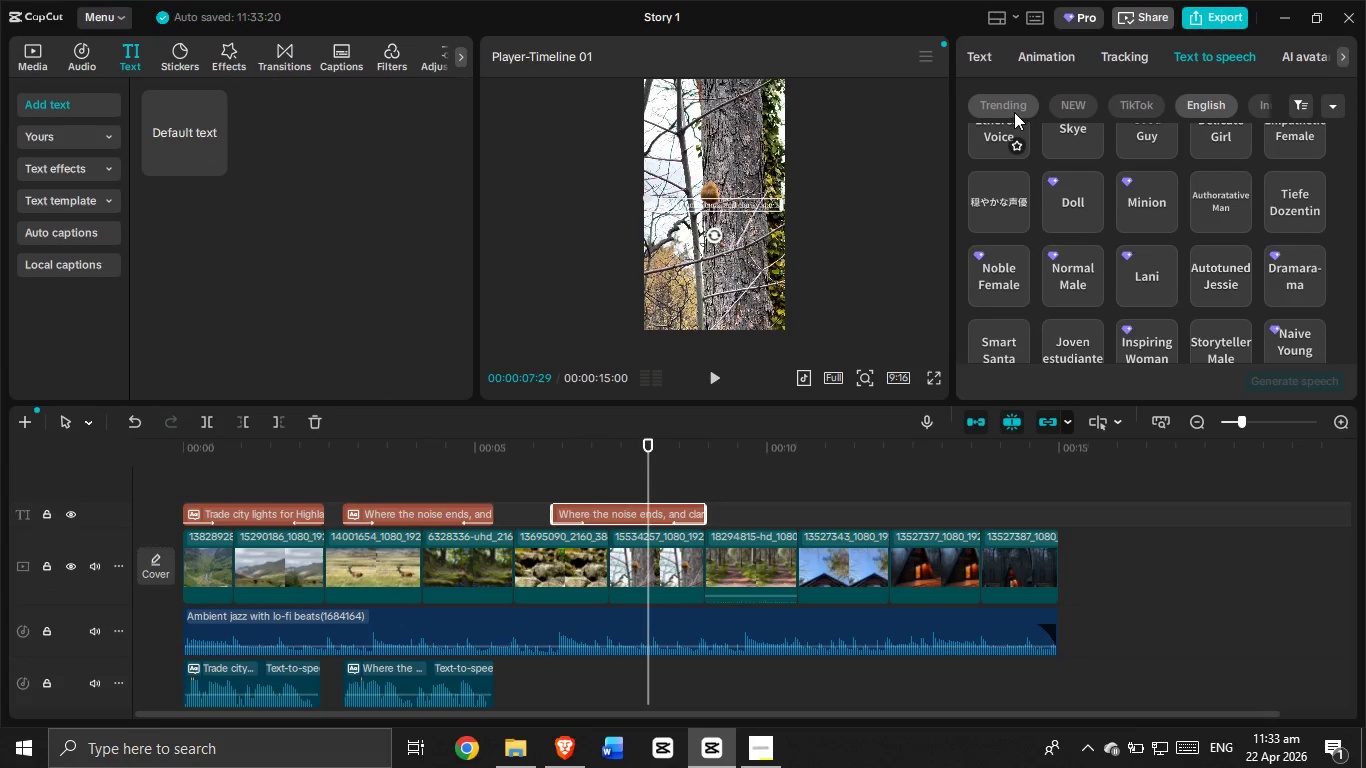 
left_click([987, 54])
 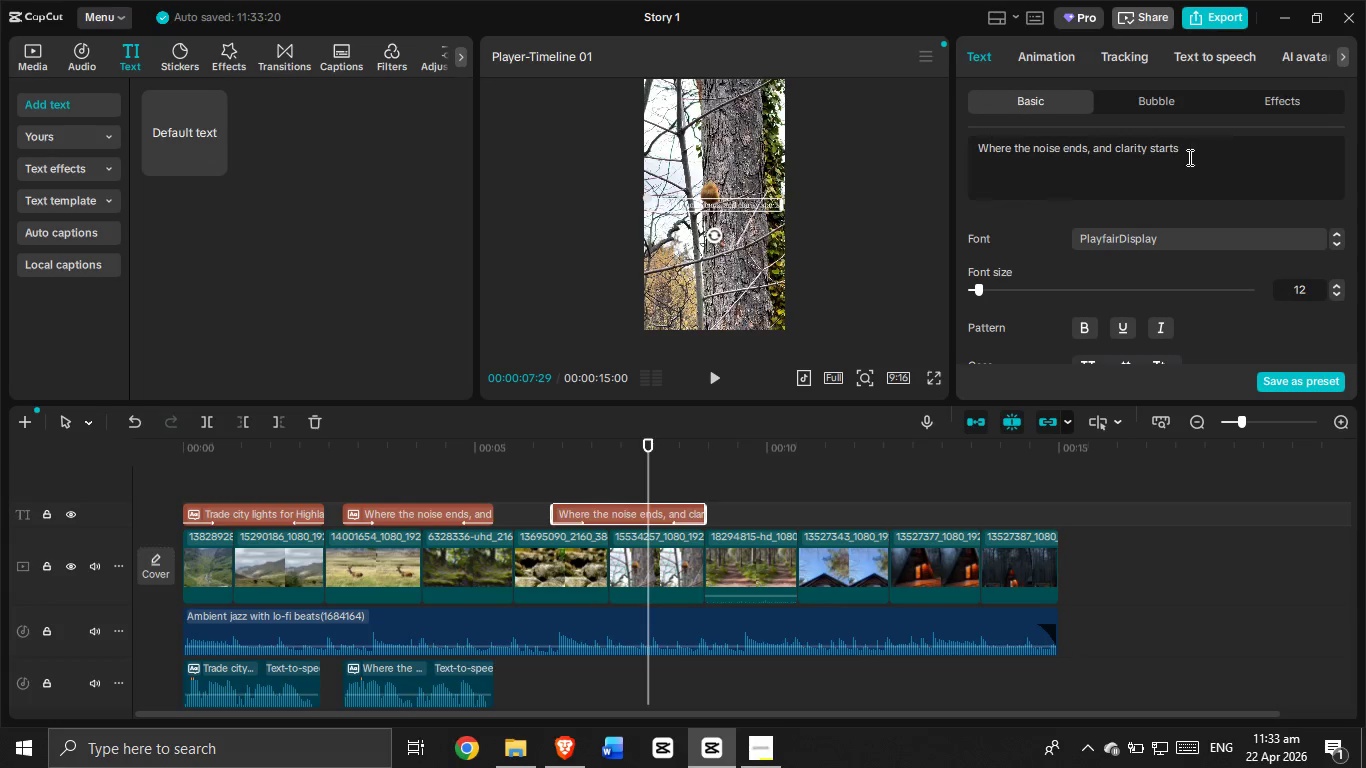 
left_click_drag(start_coordinate=[1200, 147], to_coordinate=[962, 142])
 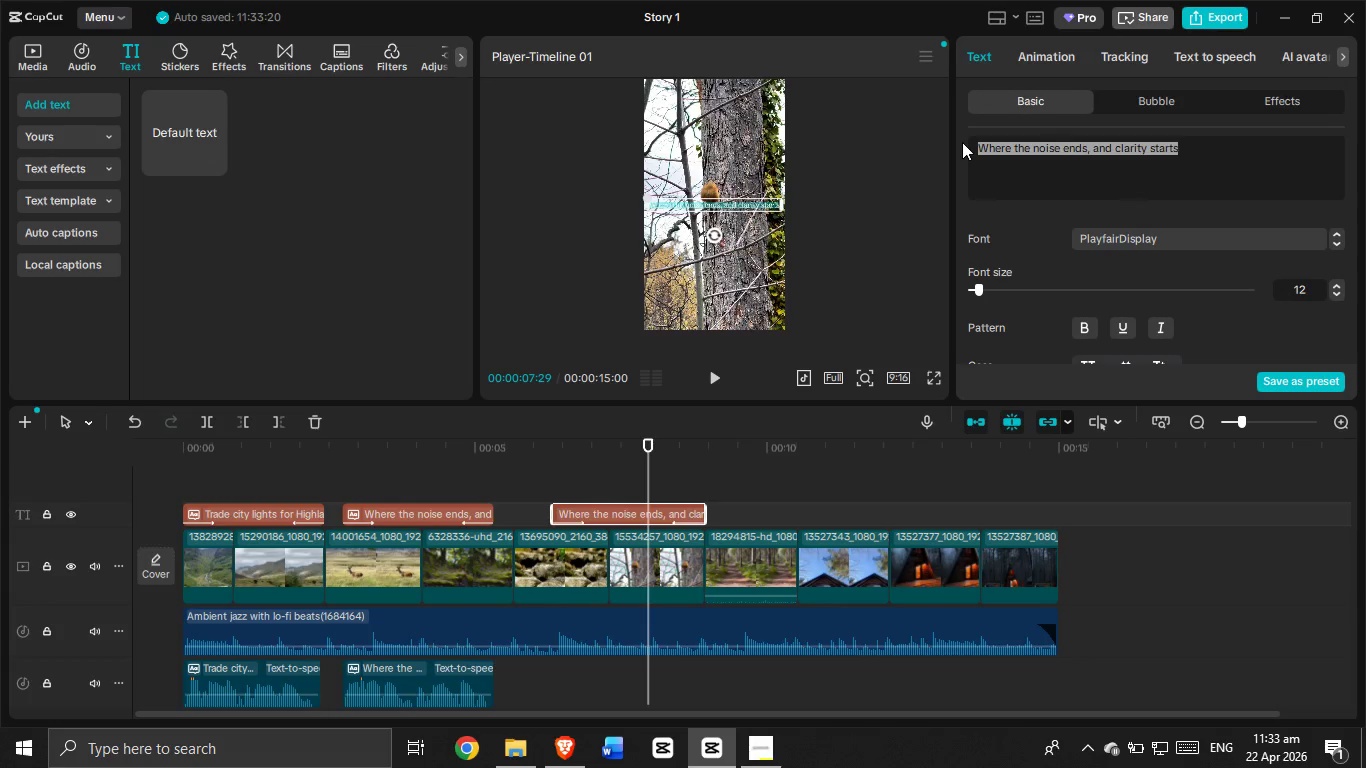 
key(Backspace)
type(Off grid. On Purpose)
 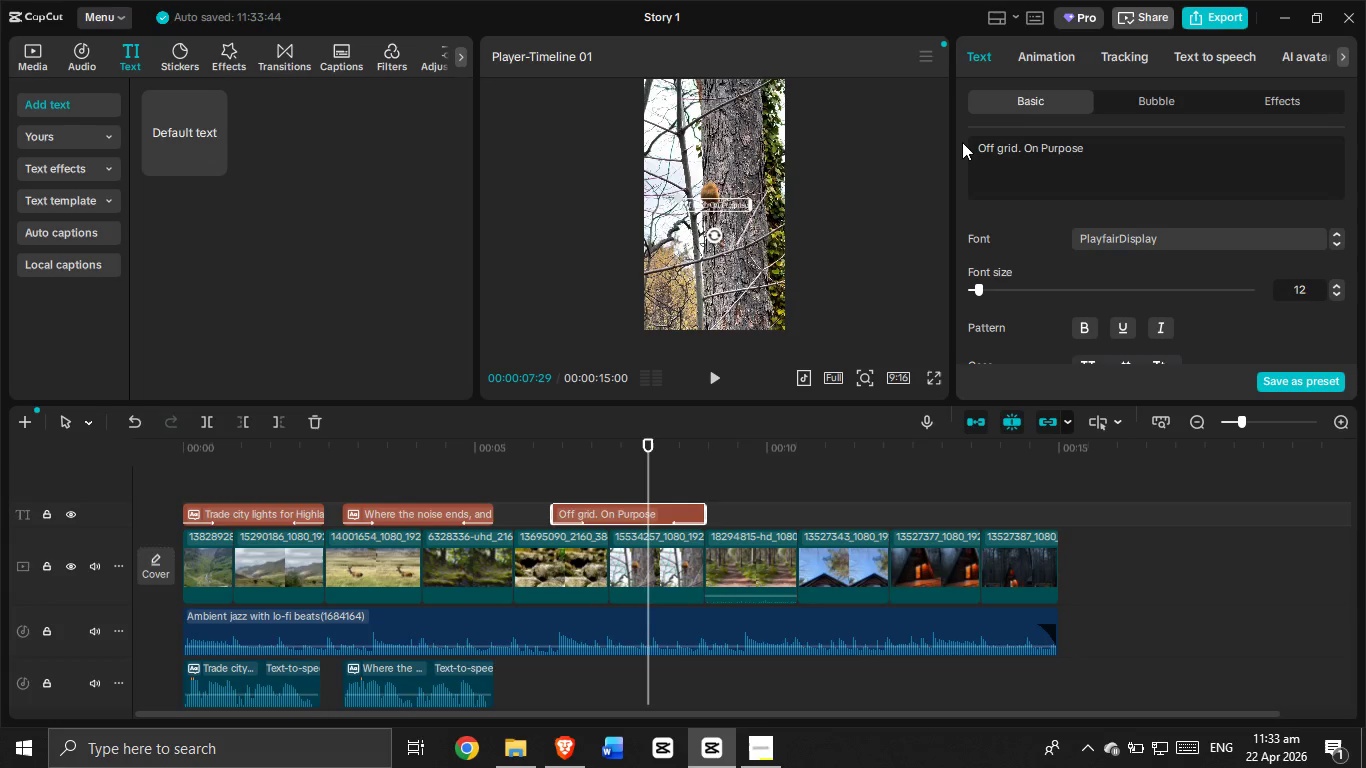 
left_click([1340, 282])
 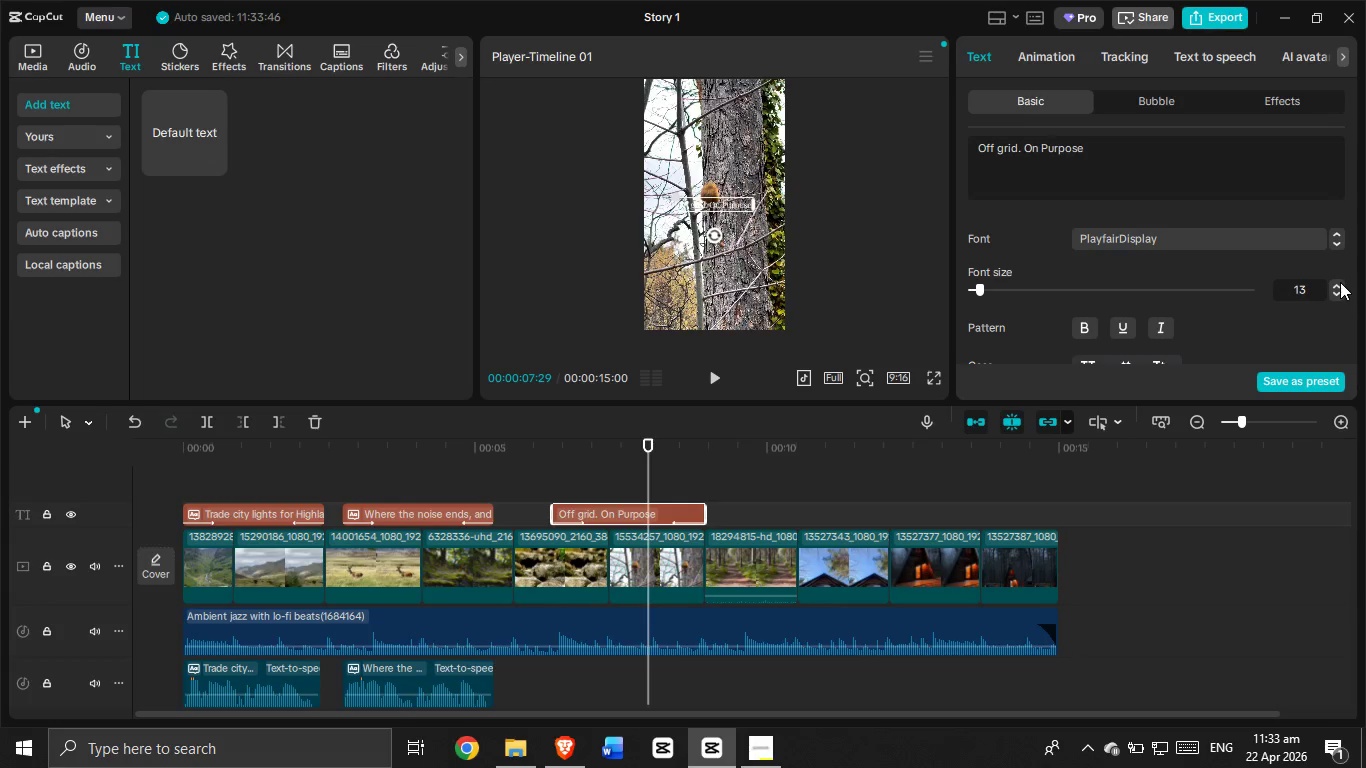 
left_click([1340, 282])
 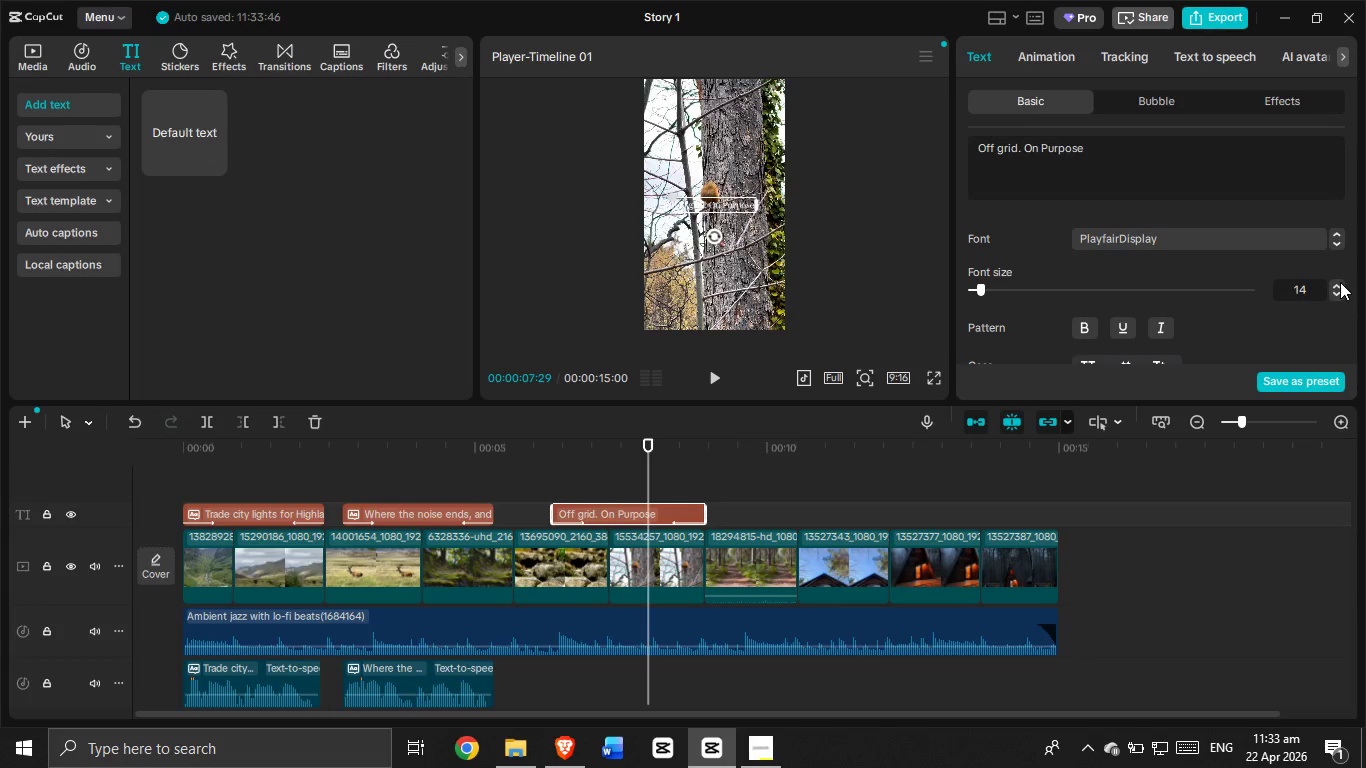 
left_click([1340, 282])
 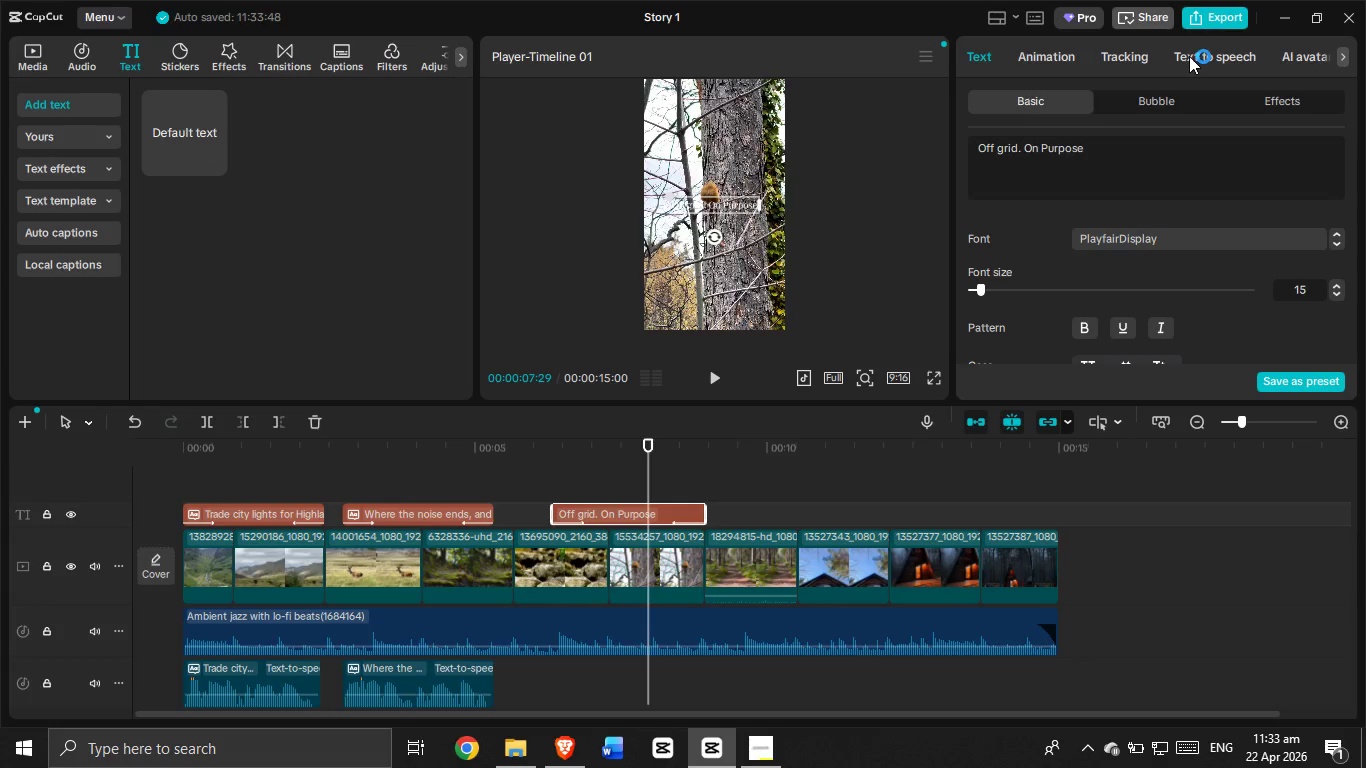 
left_click([1197, 56])
 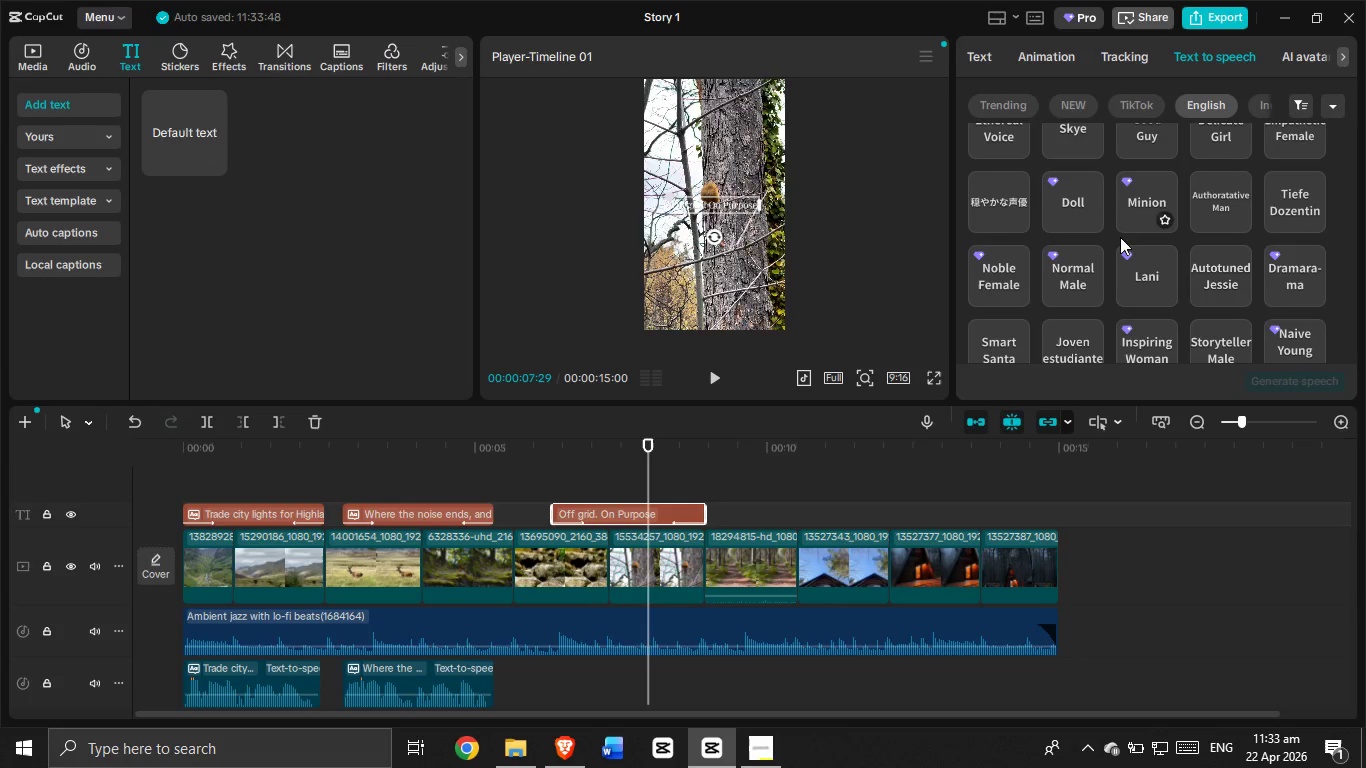 
left_click([1085, 258])
 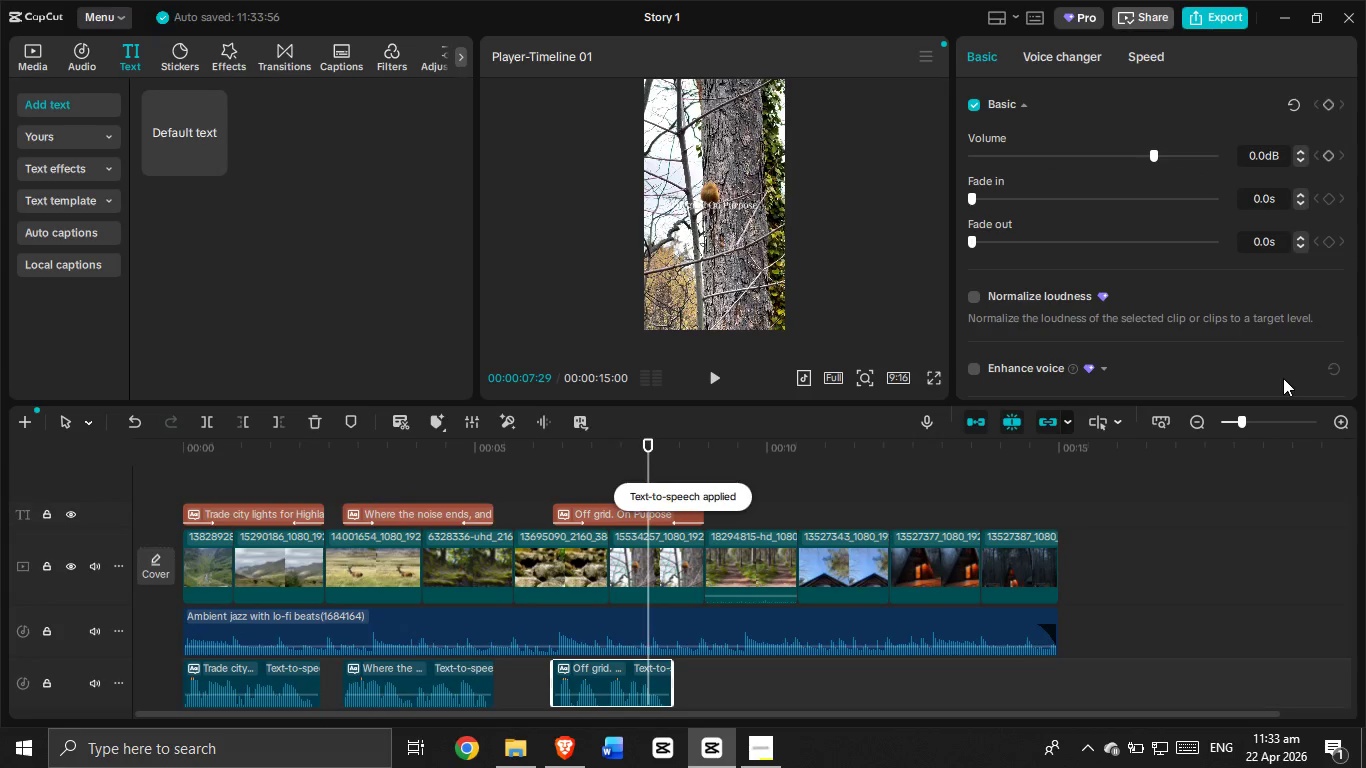 
wait(7.67)
 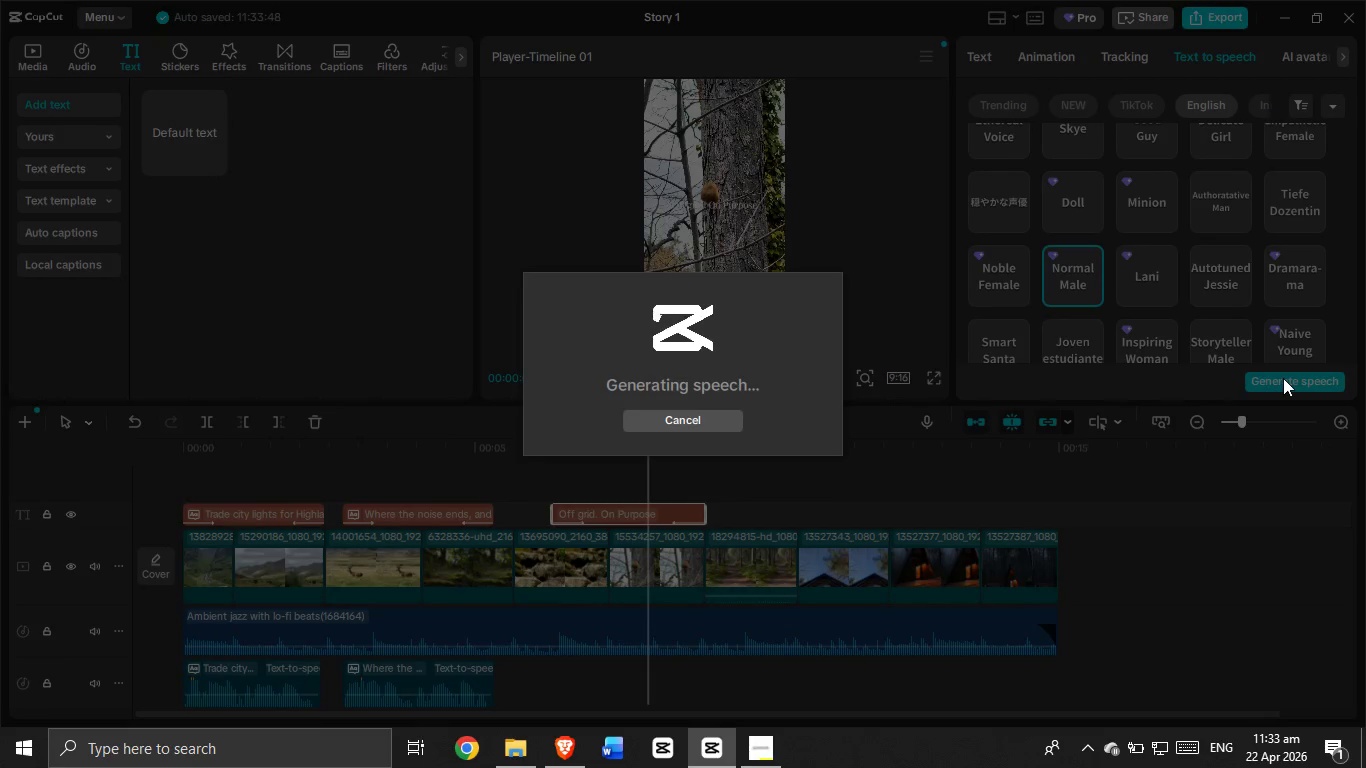 
left_click([727, 382])
 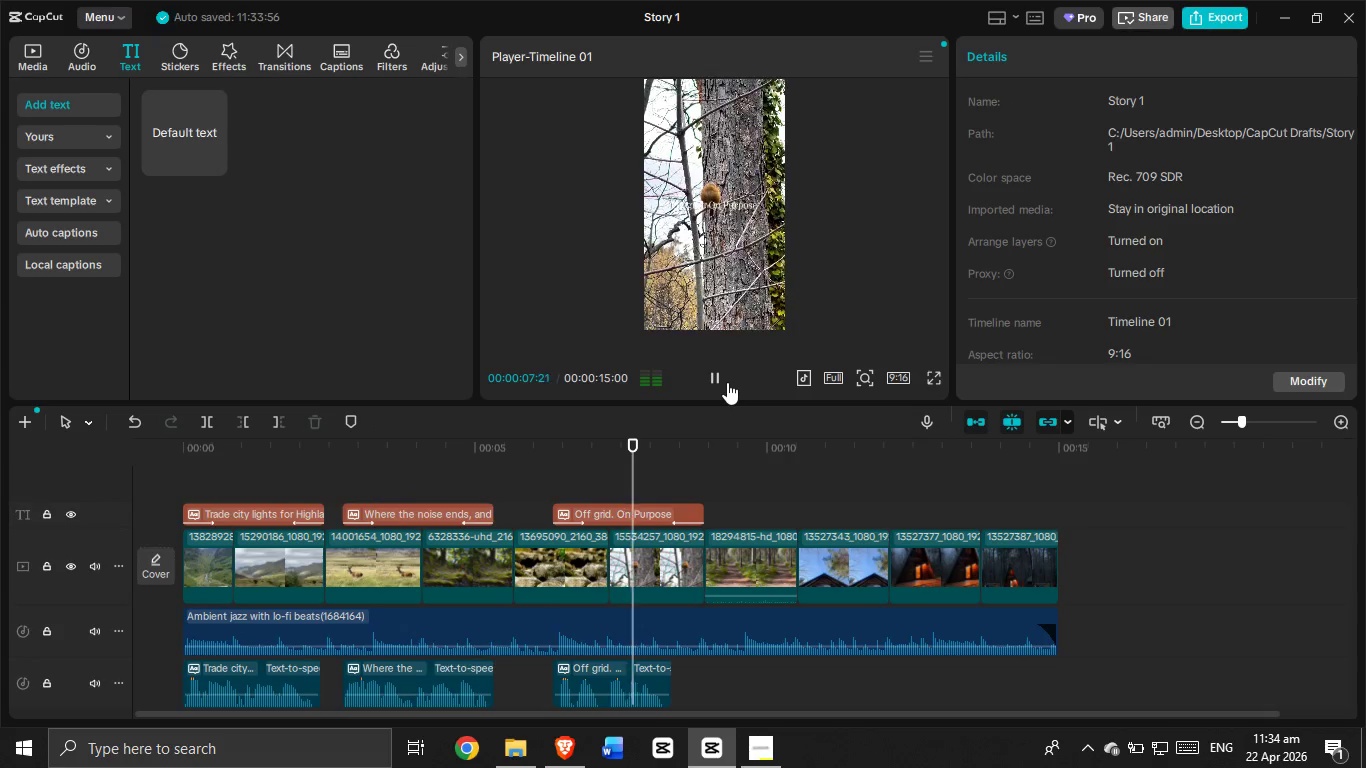 
left_click([716, 373])
 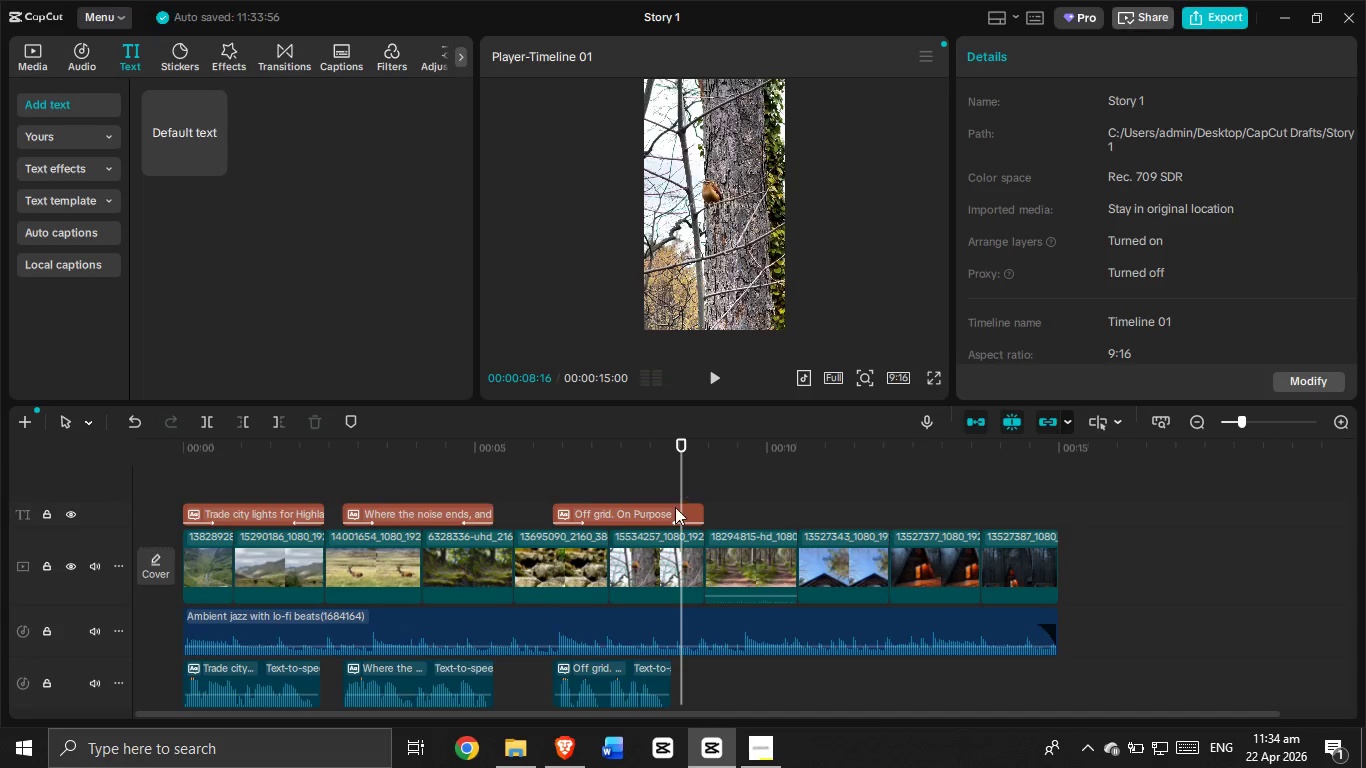 
left_click([673, 510])
 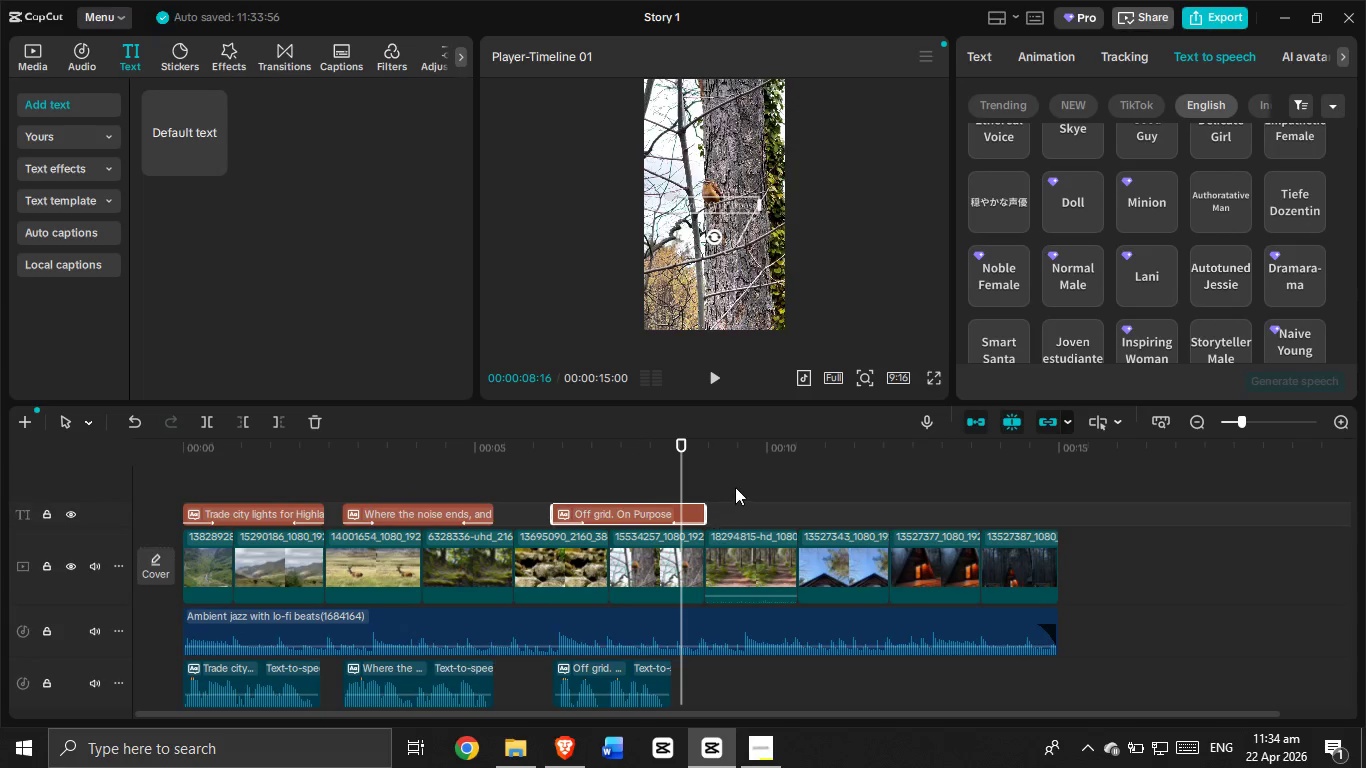 
left_click_drag(start_coordinate=[706, 509], to_coordinate=[679, 520])
 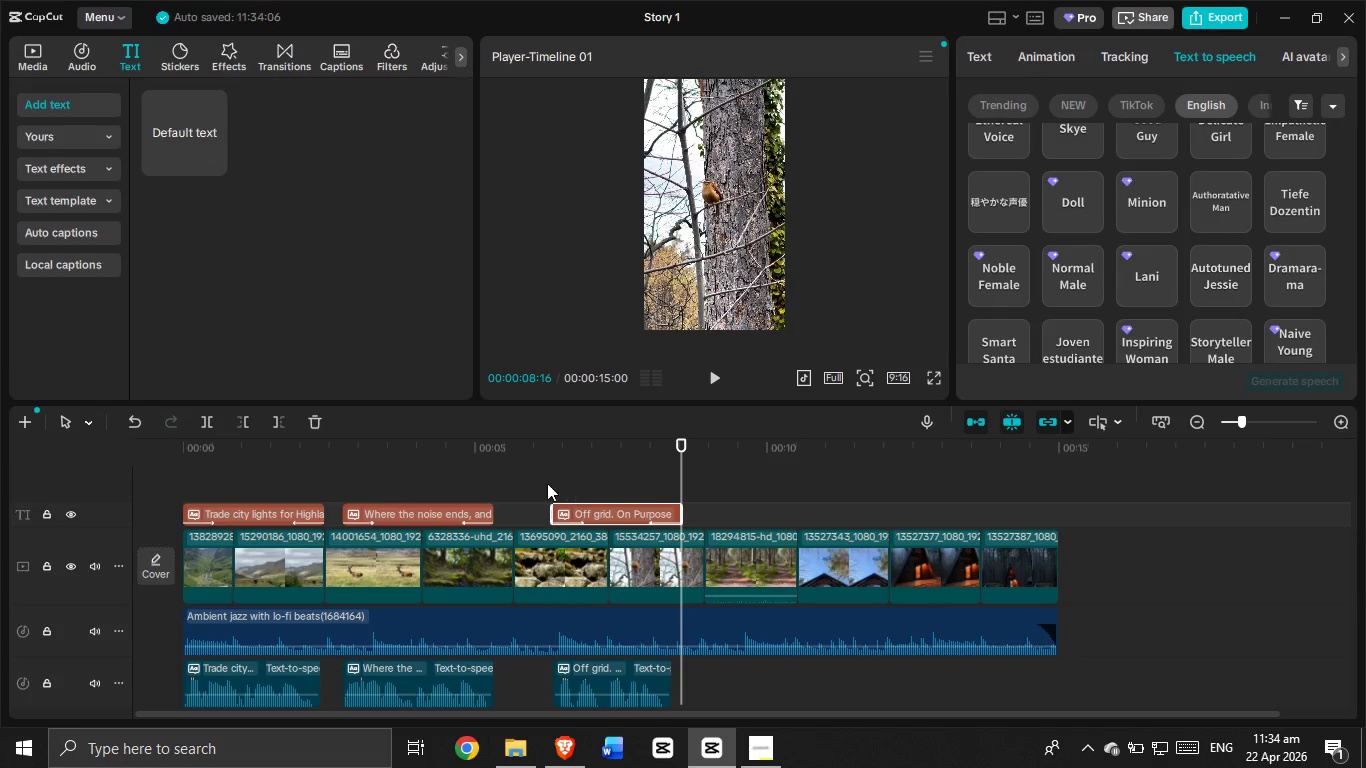 
left_click([540, 482])
 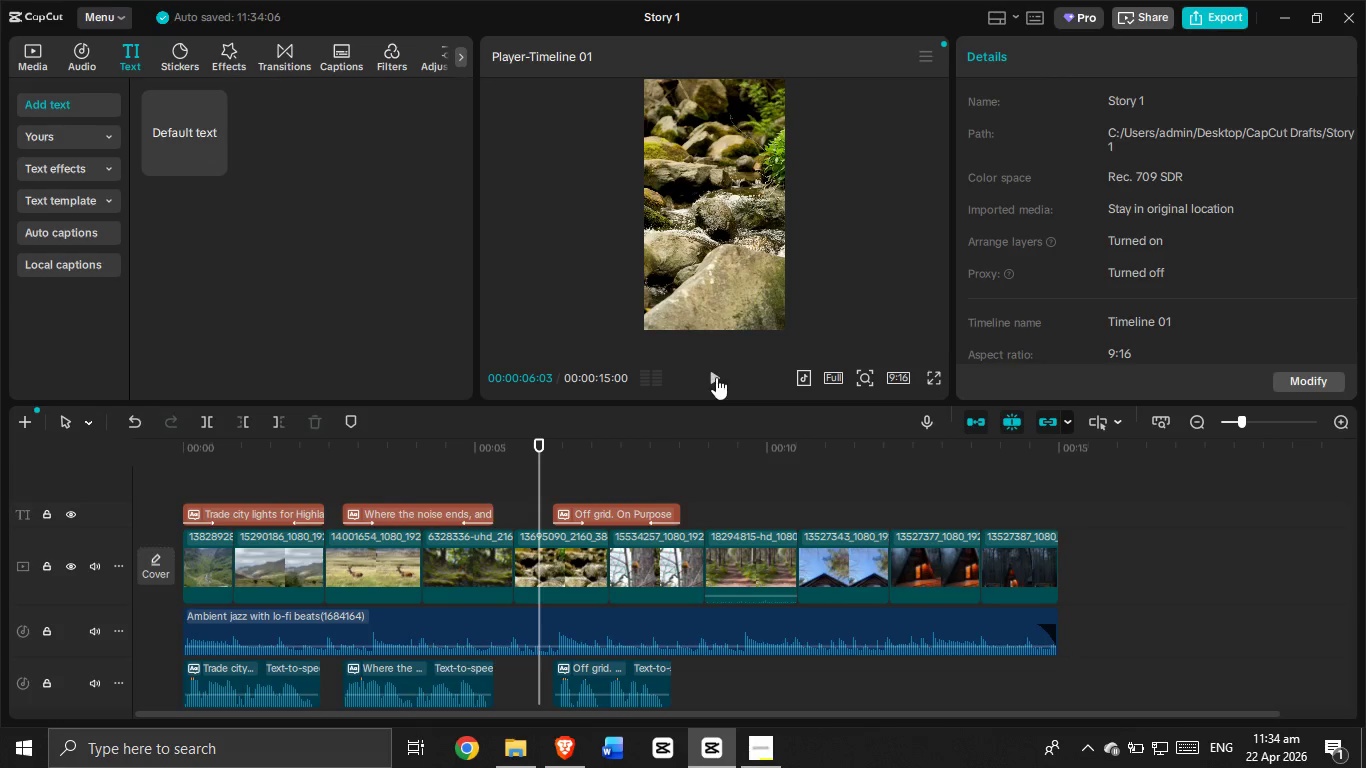 
left_click([717, 373])
 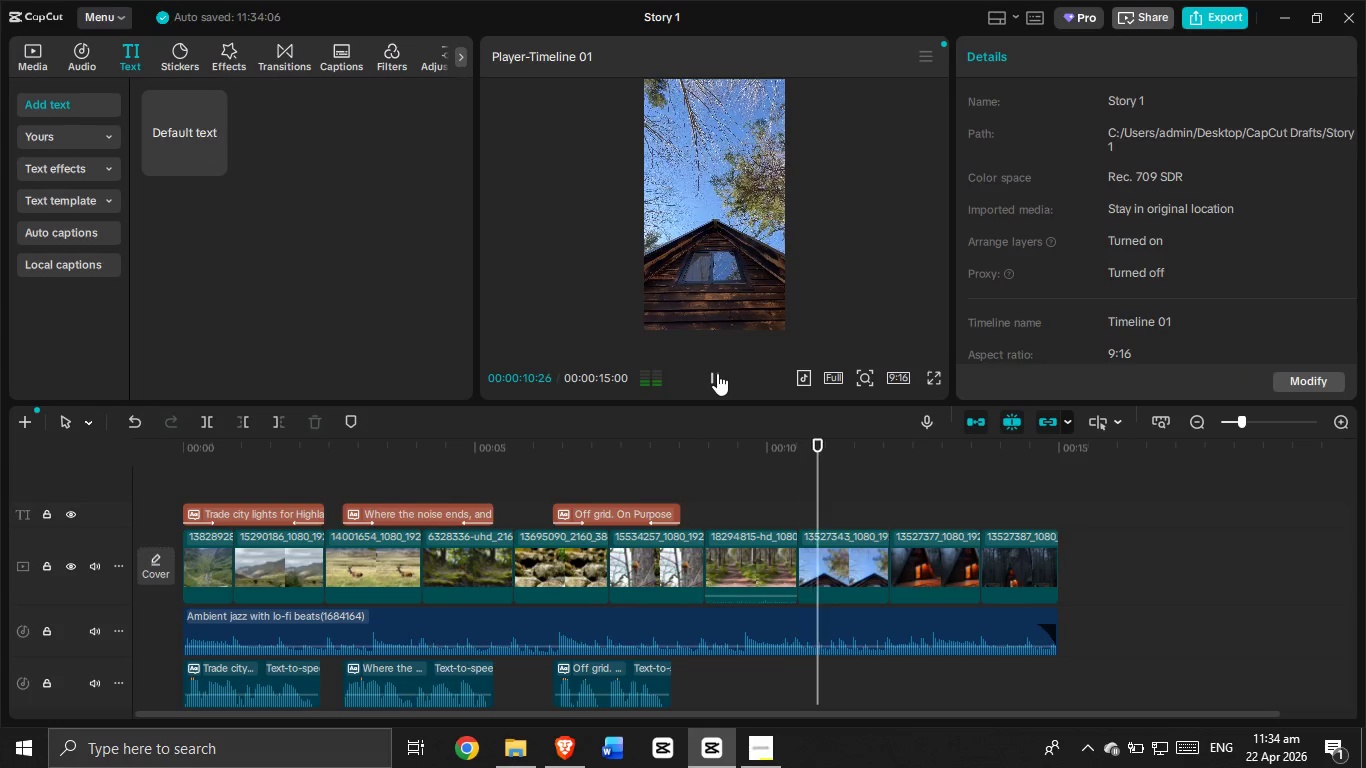 
wait(6.72)
 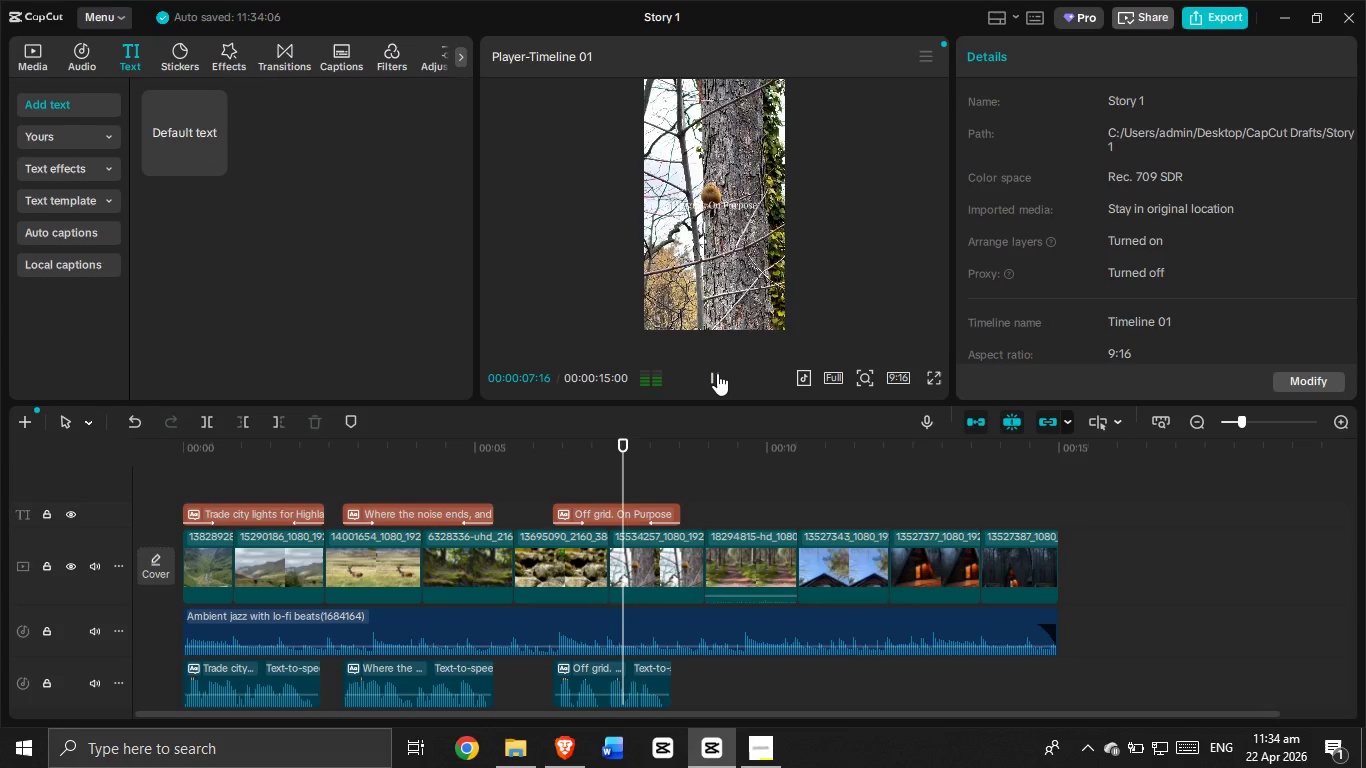 
left_click_drag(start_coordinate=[618, 509], to_coordinate=[709, 510])
 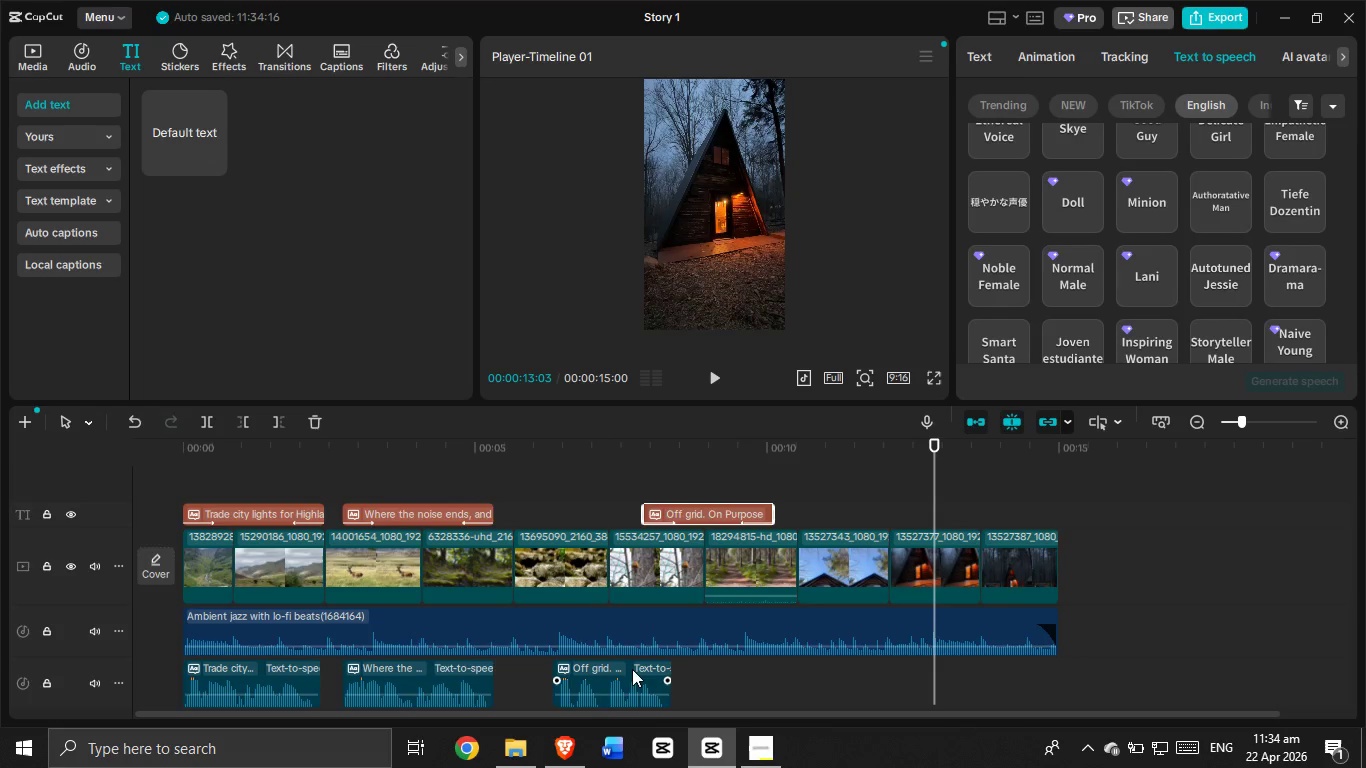 
left_click_drag(start_coordinate=[628, 679], to_coordinate=[726, 676])
 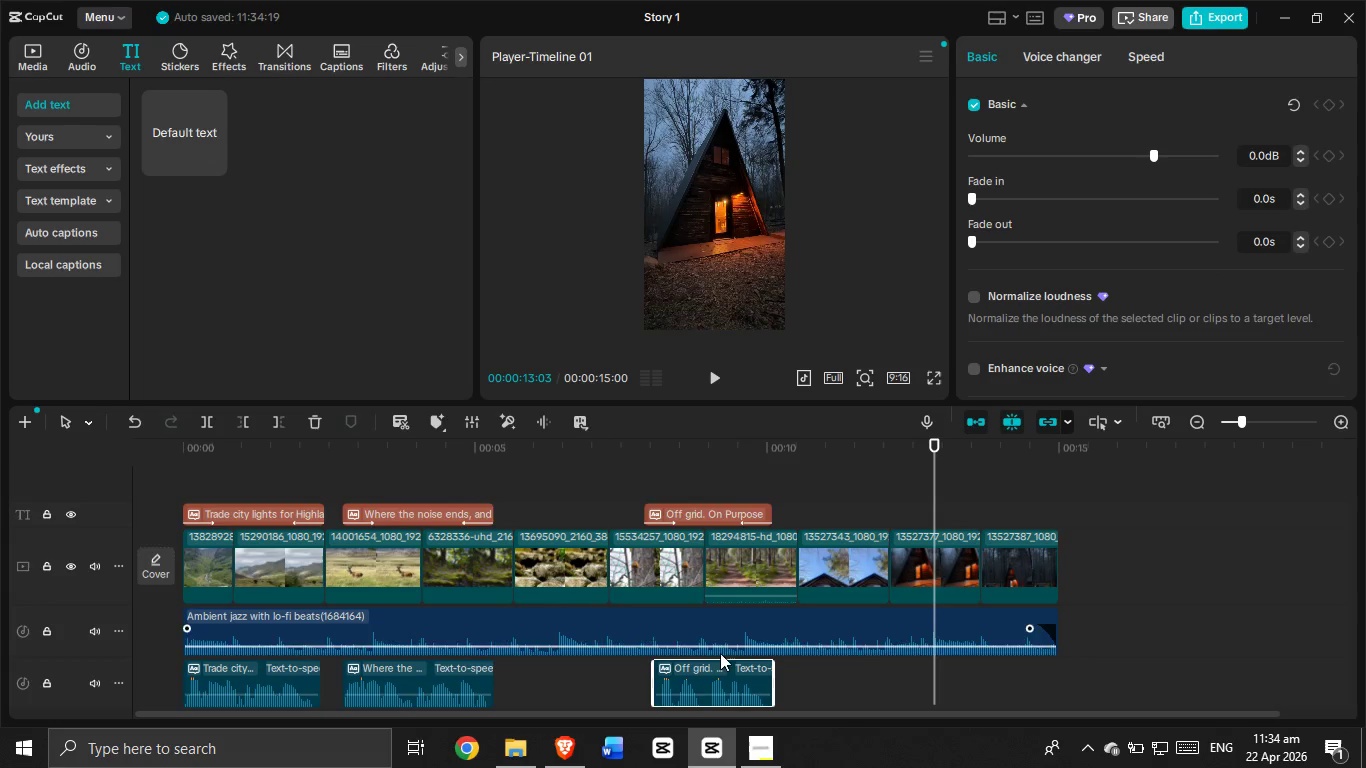 
left_click([714, 658])
 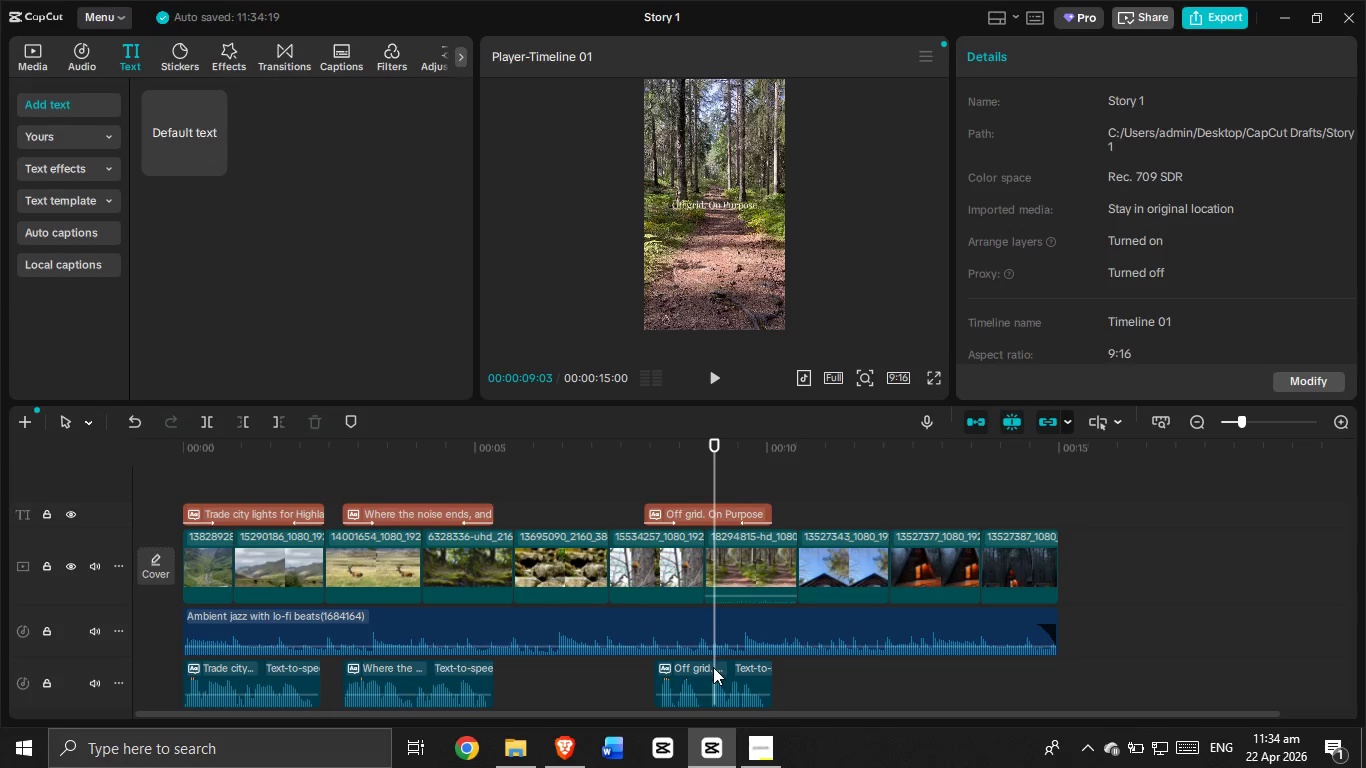 
left_click_drag(start_coordinate=[713, 668], to_coordinate=[704, 670])
 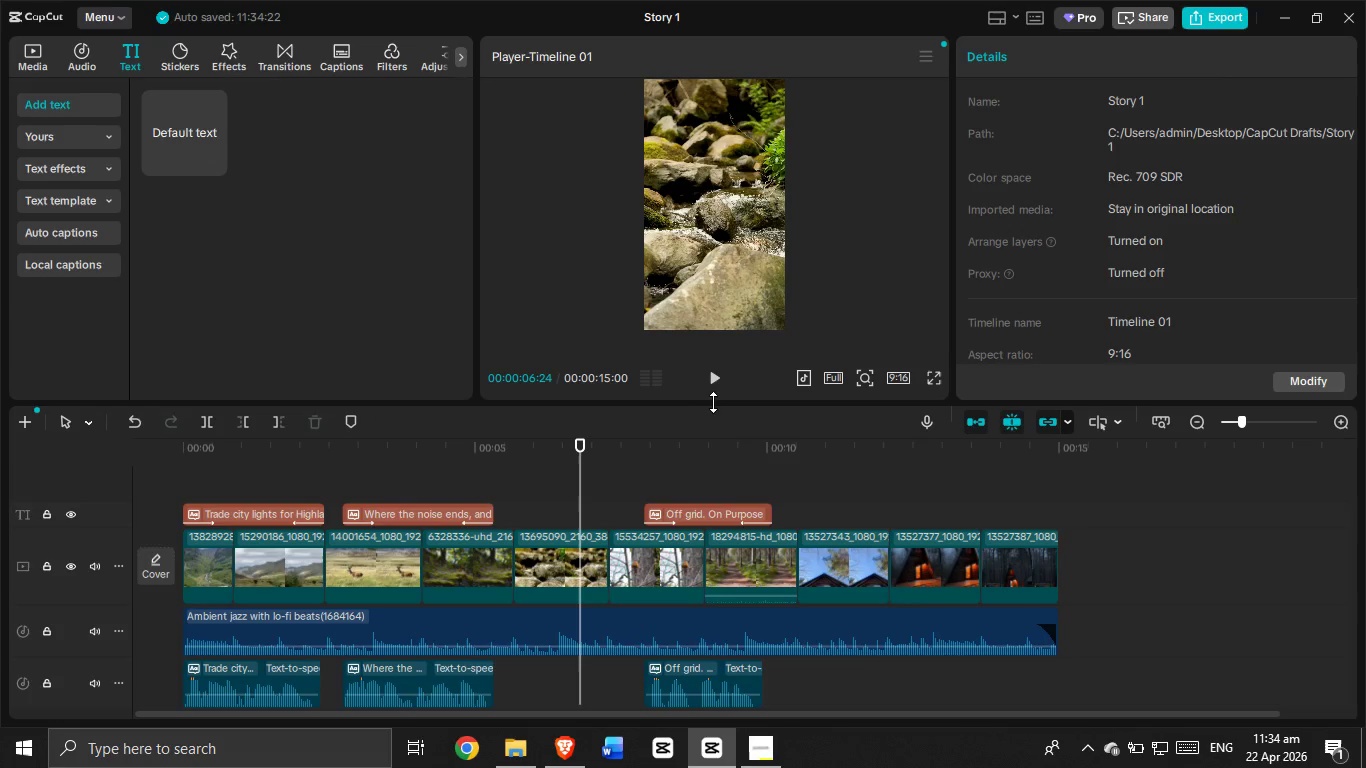 
left_click([712, 370])
 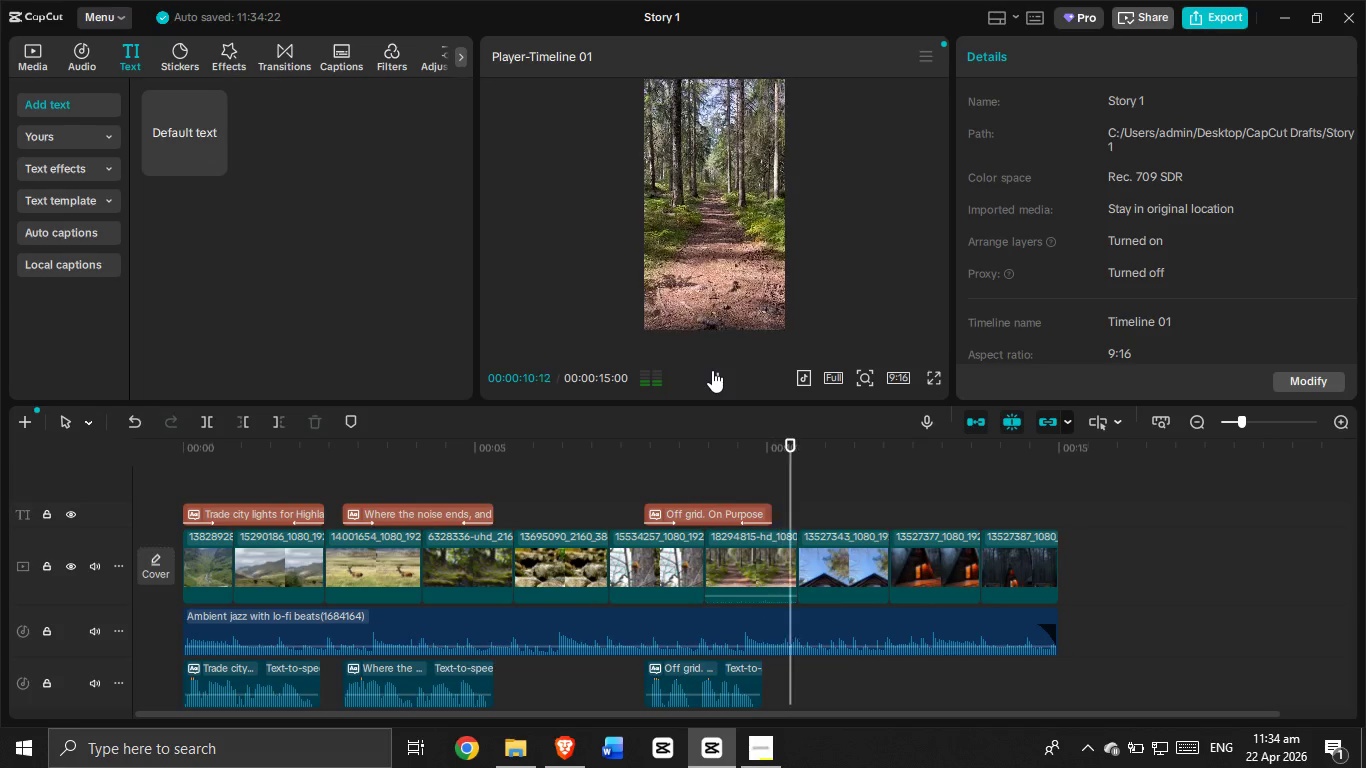 
wait(5.08)
 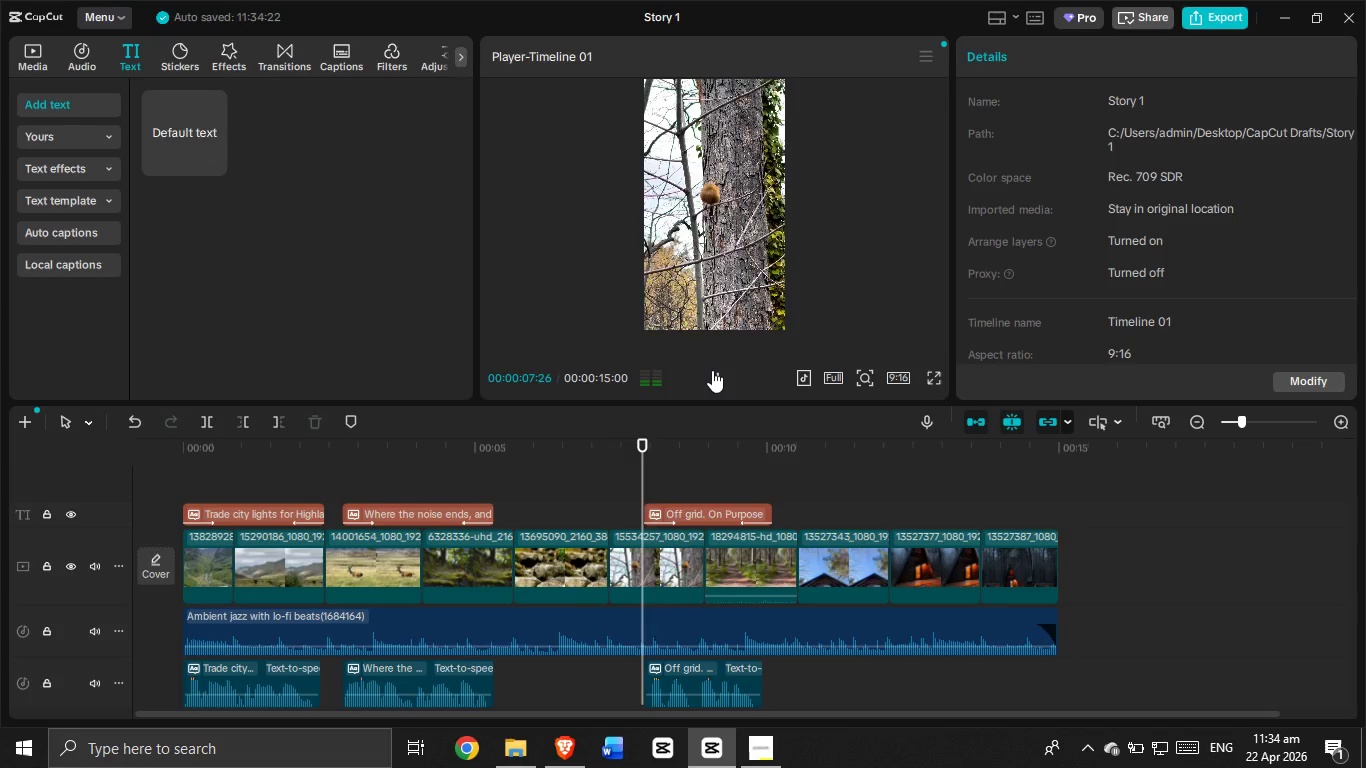 
left_click([712, 370])
 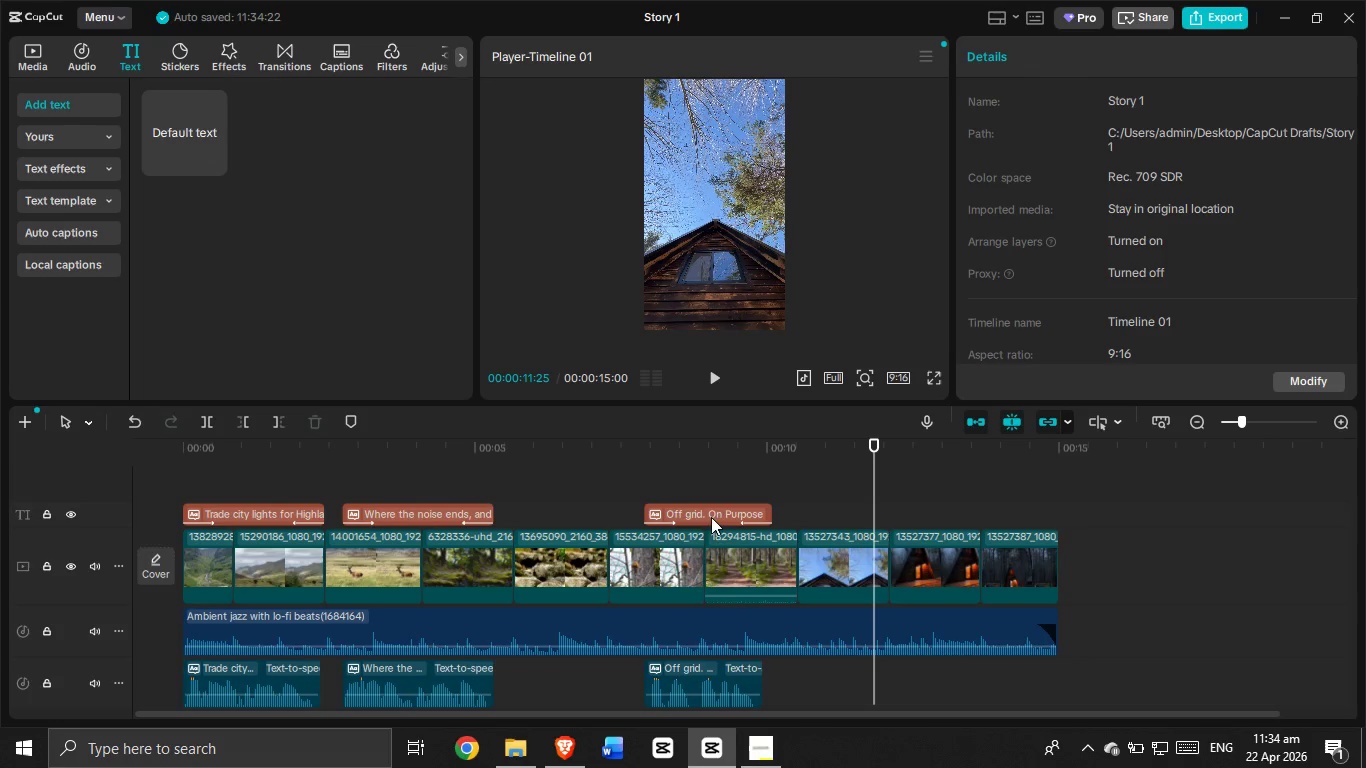 
left_click([708, 534])
 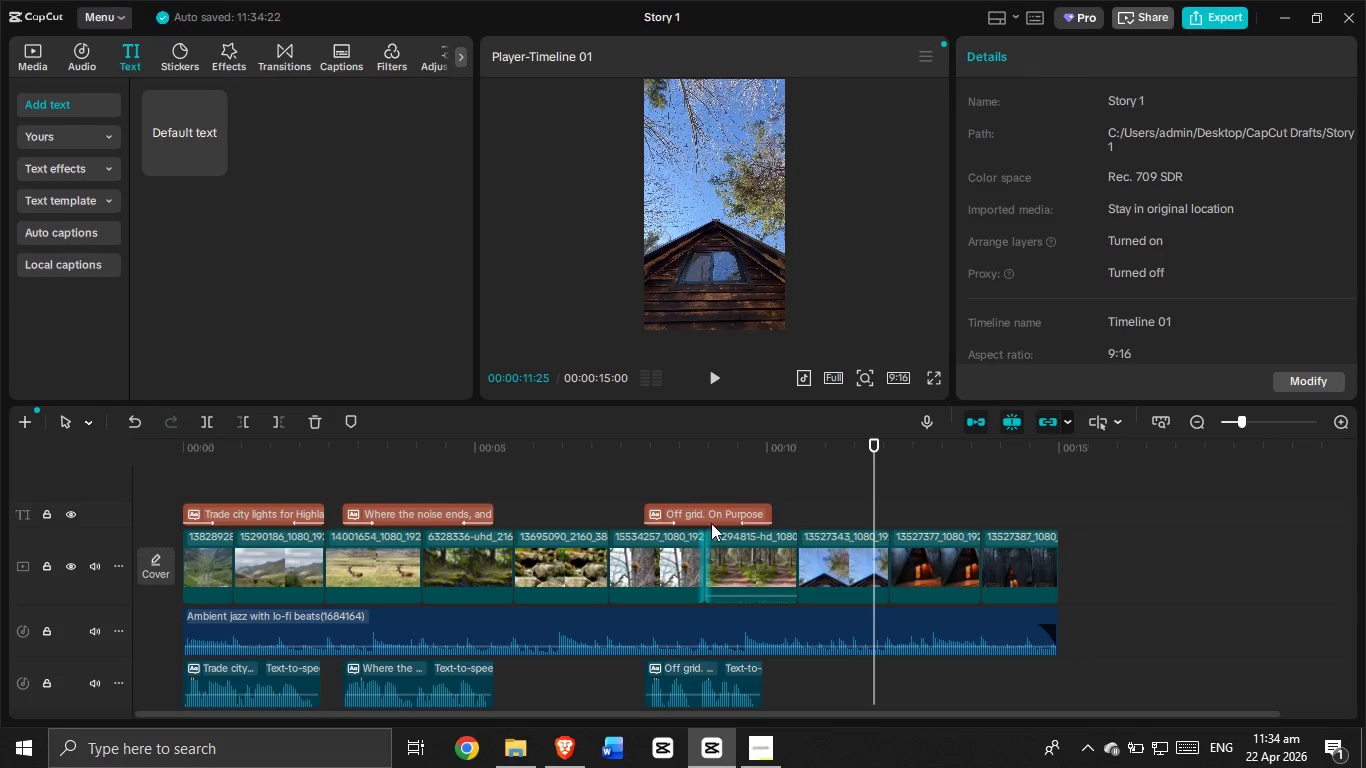 
left_click([711, 522])
 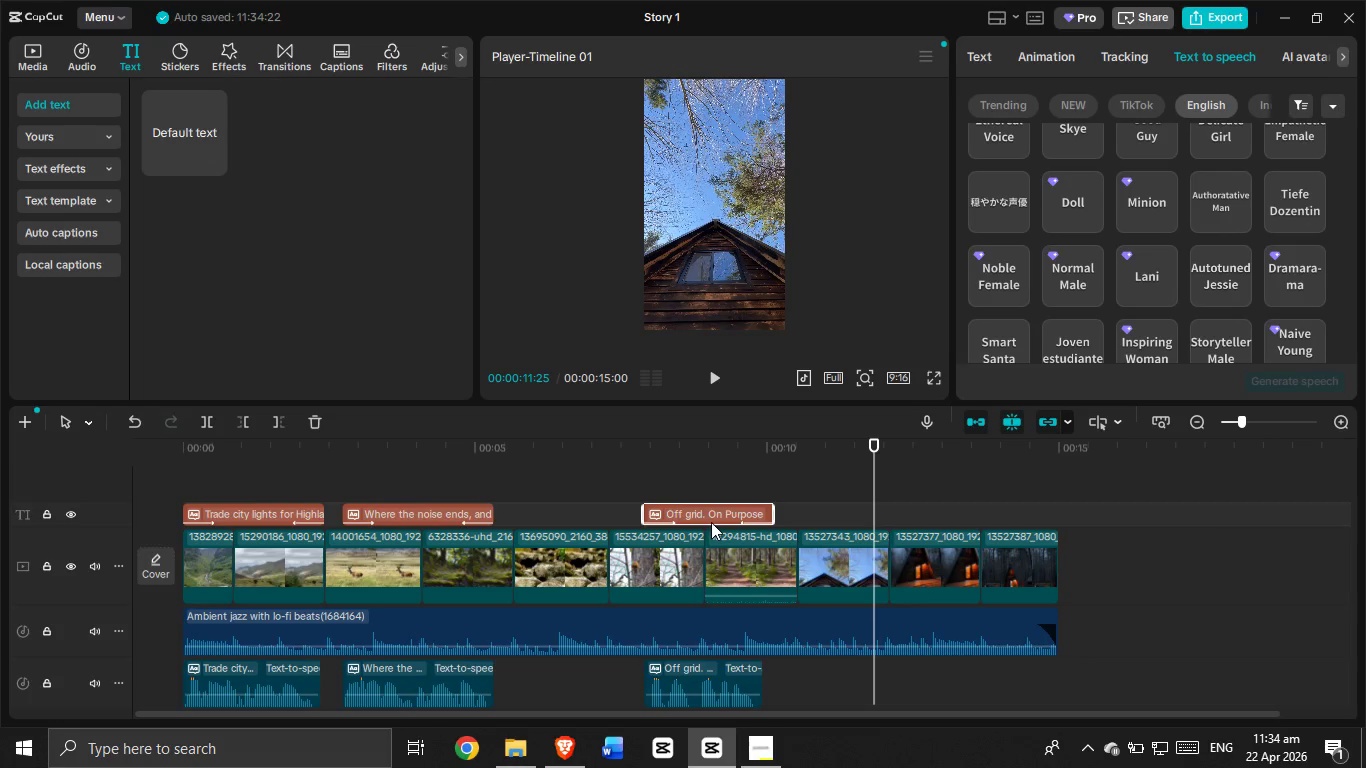 
key(Control+C)
 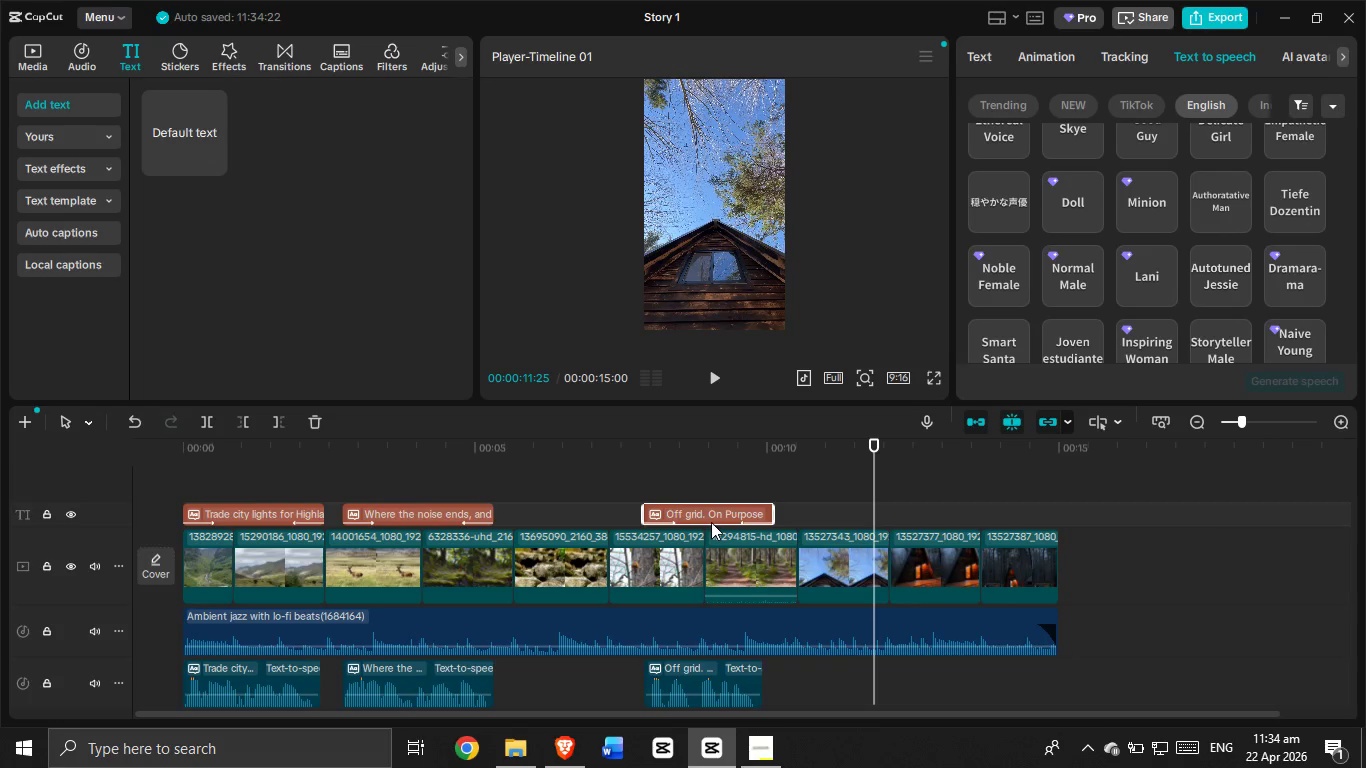 
key(Control+V)
 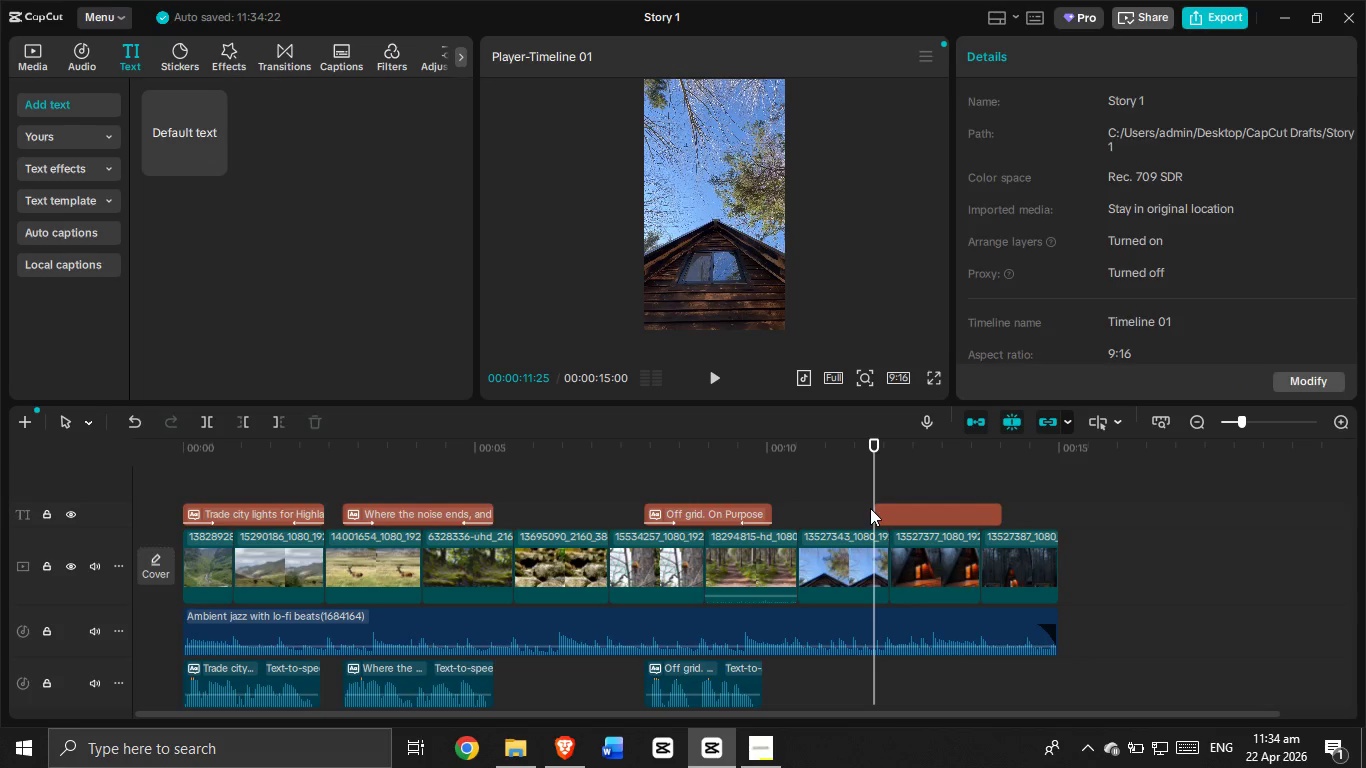 
key(Alt+AltLeft)
 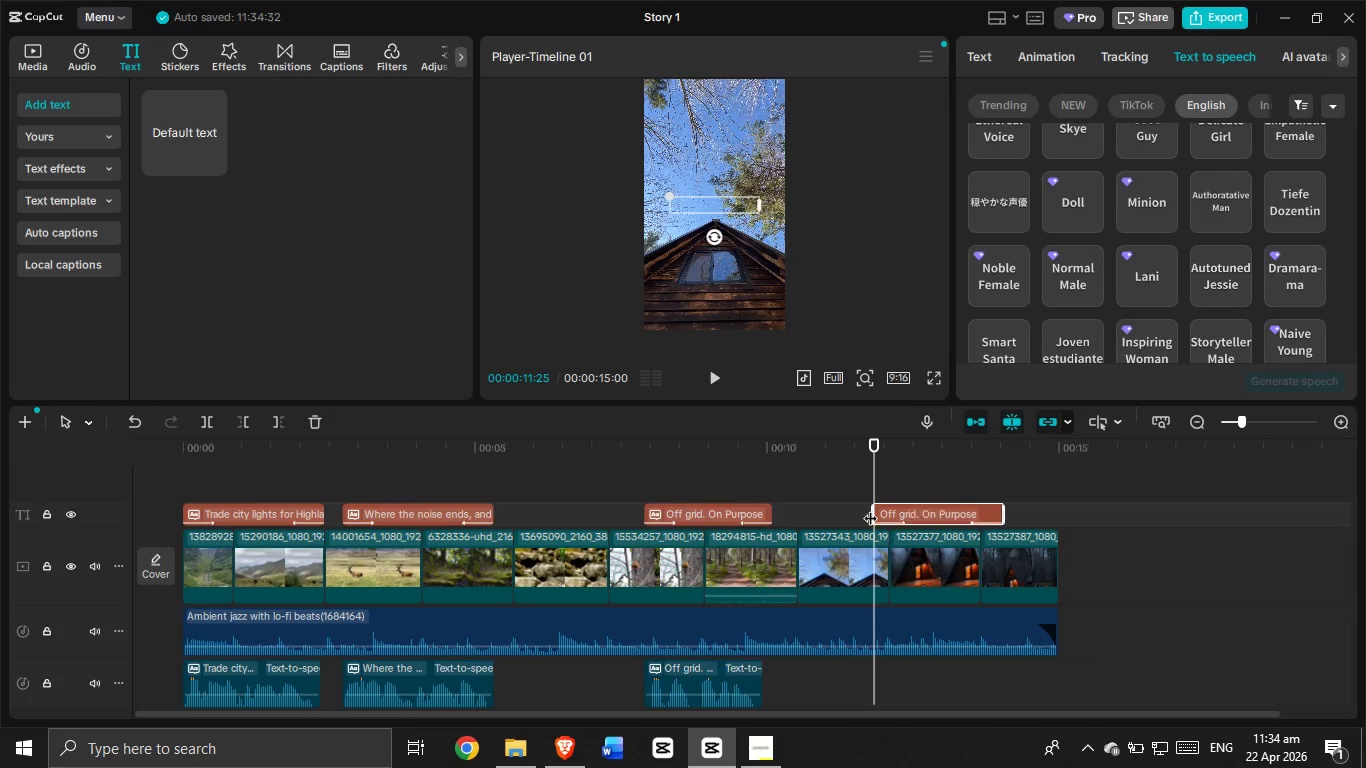 
key(Alt+Tab)
 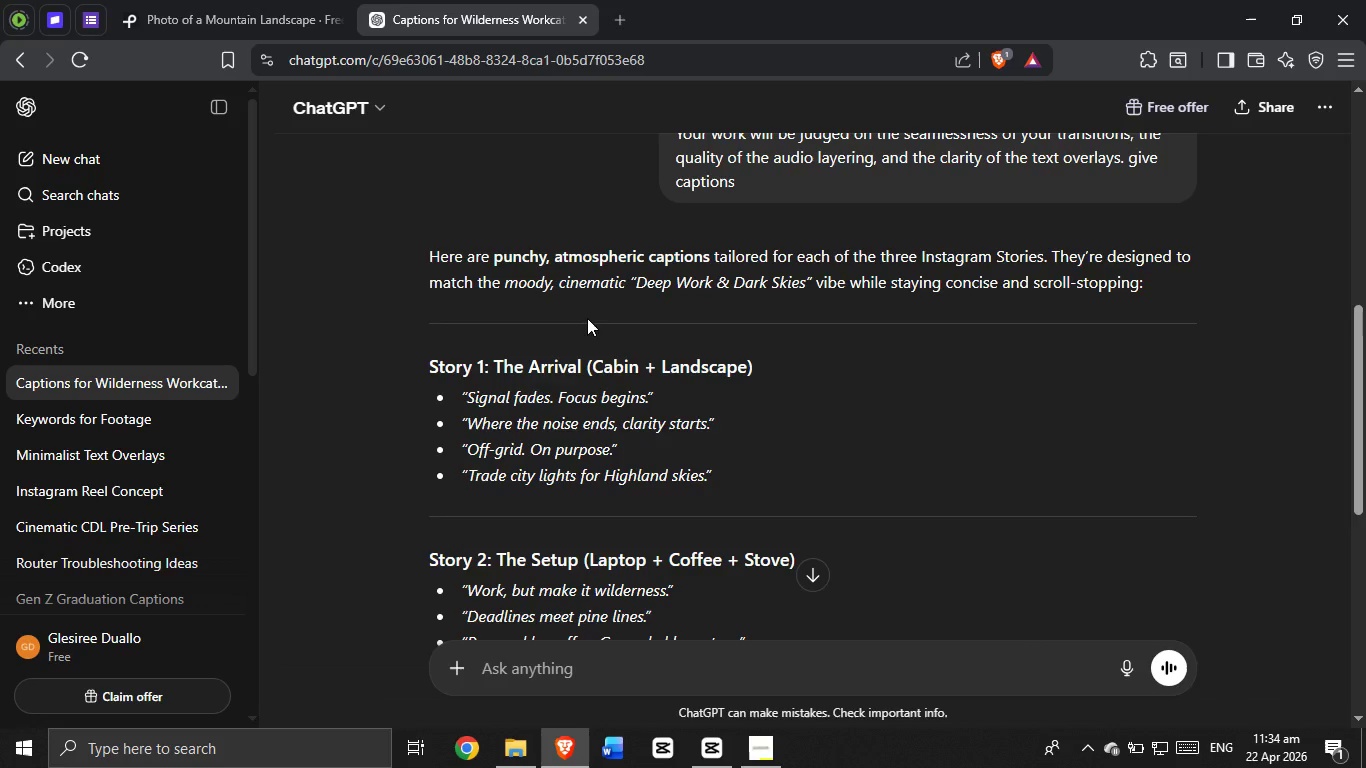 
key(Alt+AltLeft)
 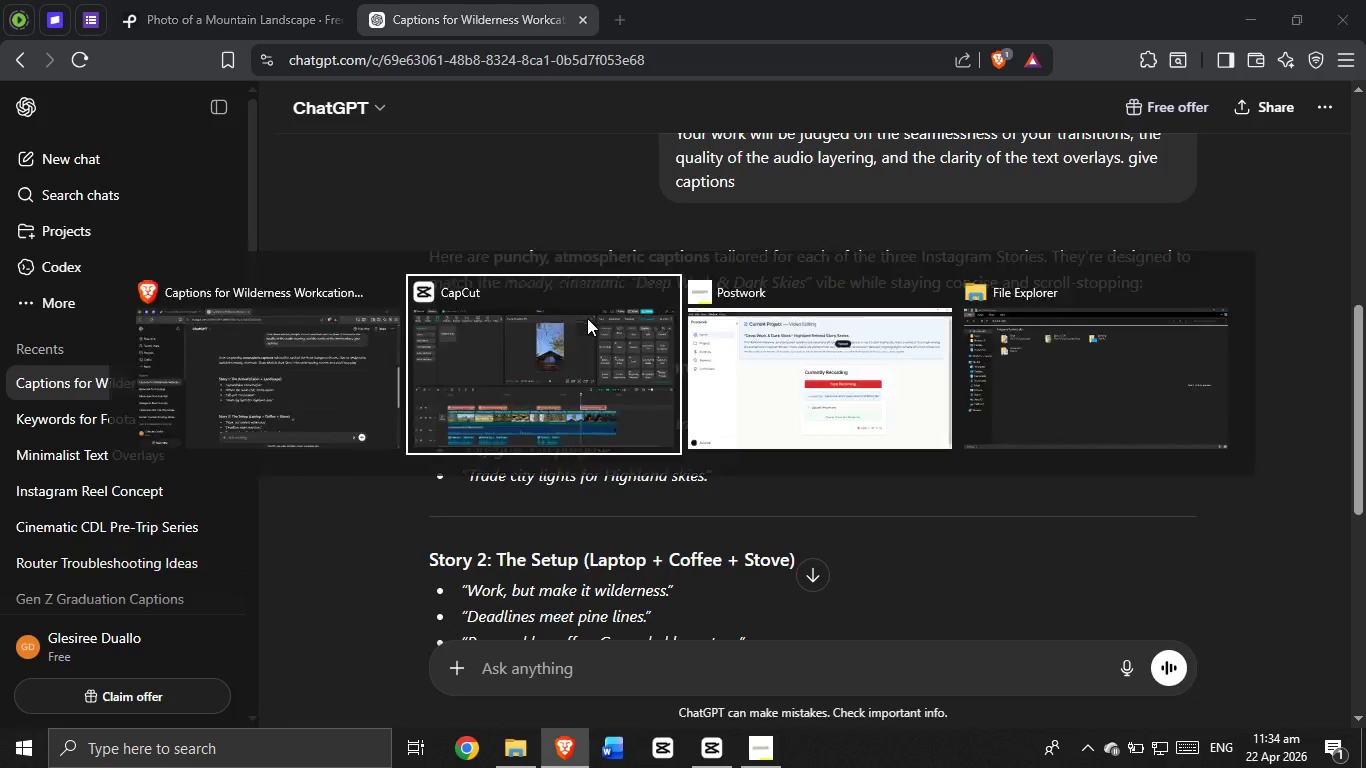 
key(Alt+Tab)
 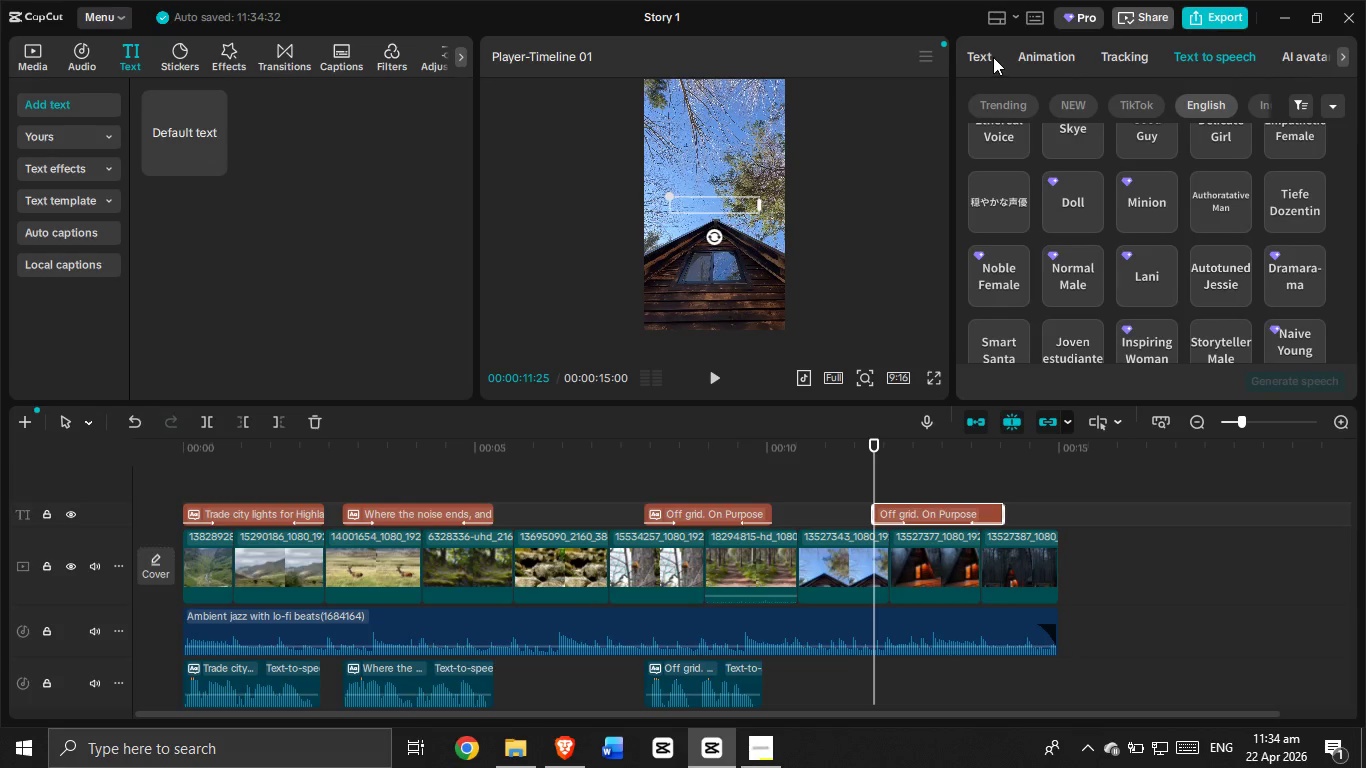 
left_click_drag(start_coordinate=[1103, 153], to_coordinate=[895, 140])
 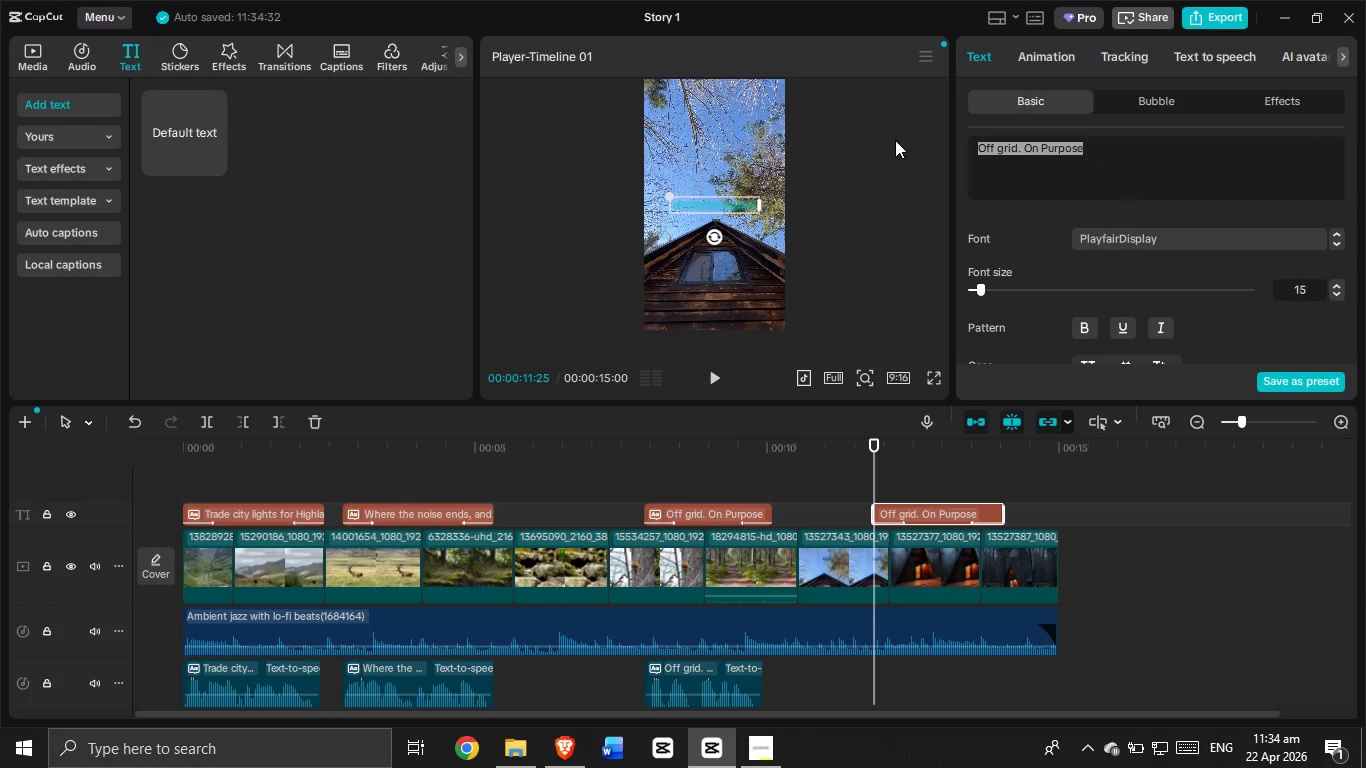 
key(Backspace)
type(Signal fades)
 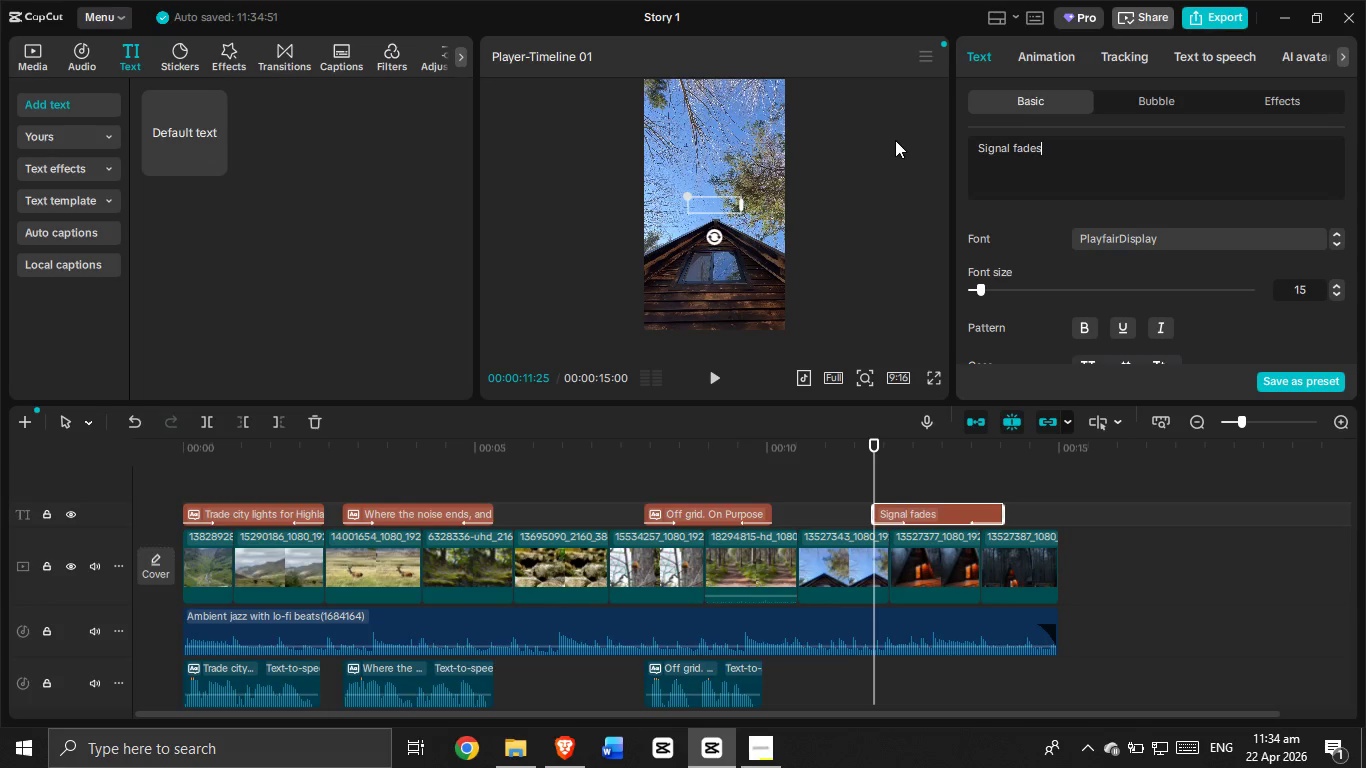 
key(Alt+AltLeft)
 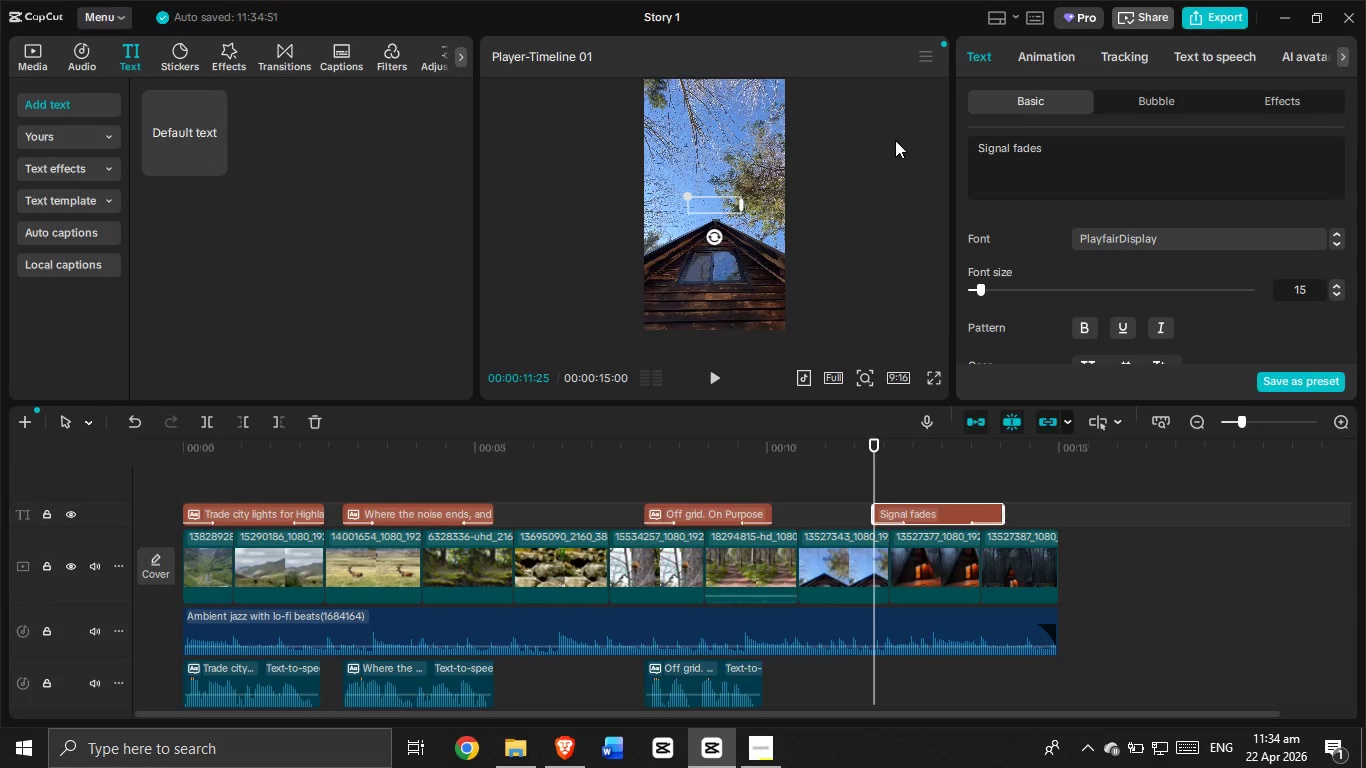 
key(Alt+Tab)
 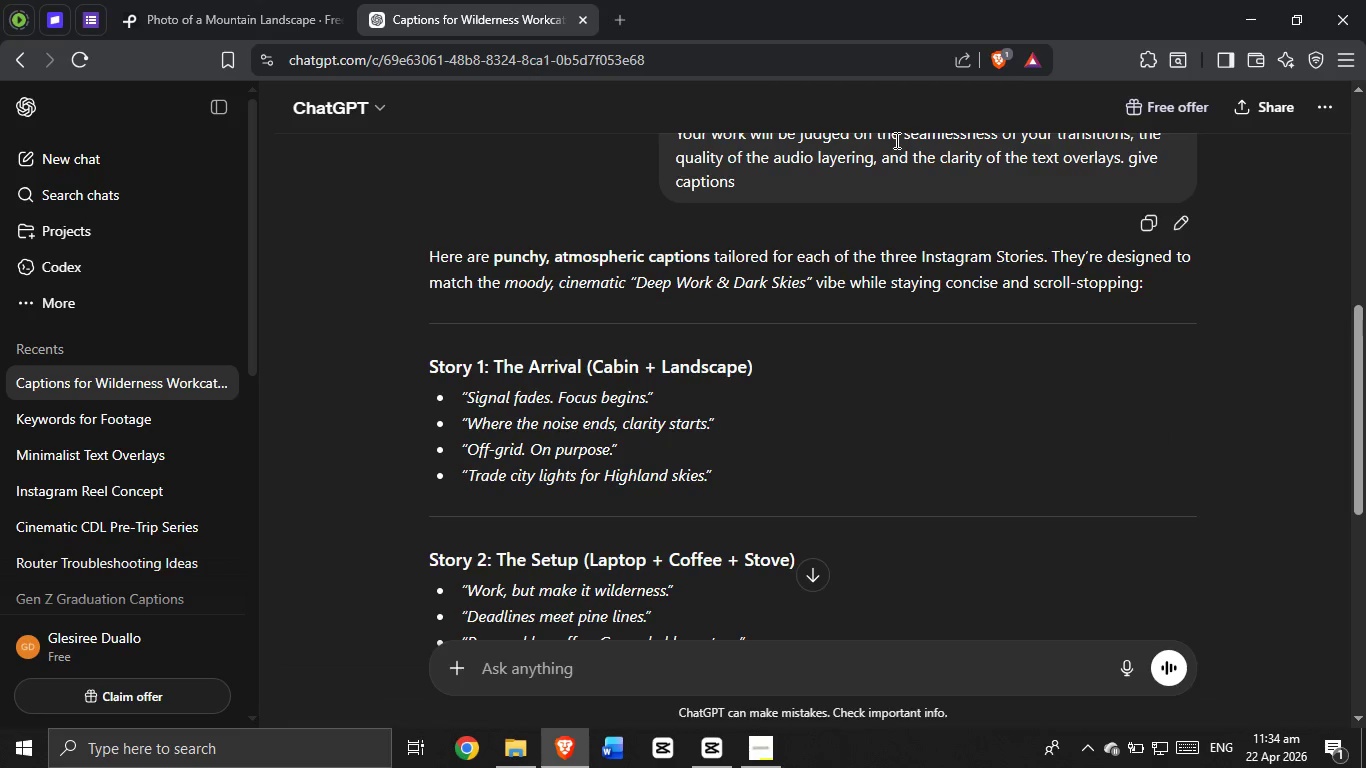 
key(Alt+AltLeft)
 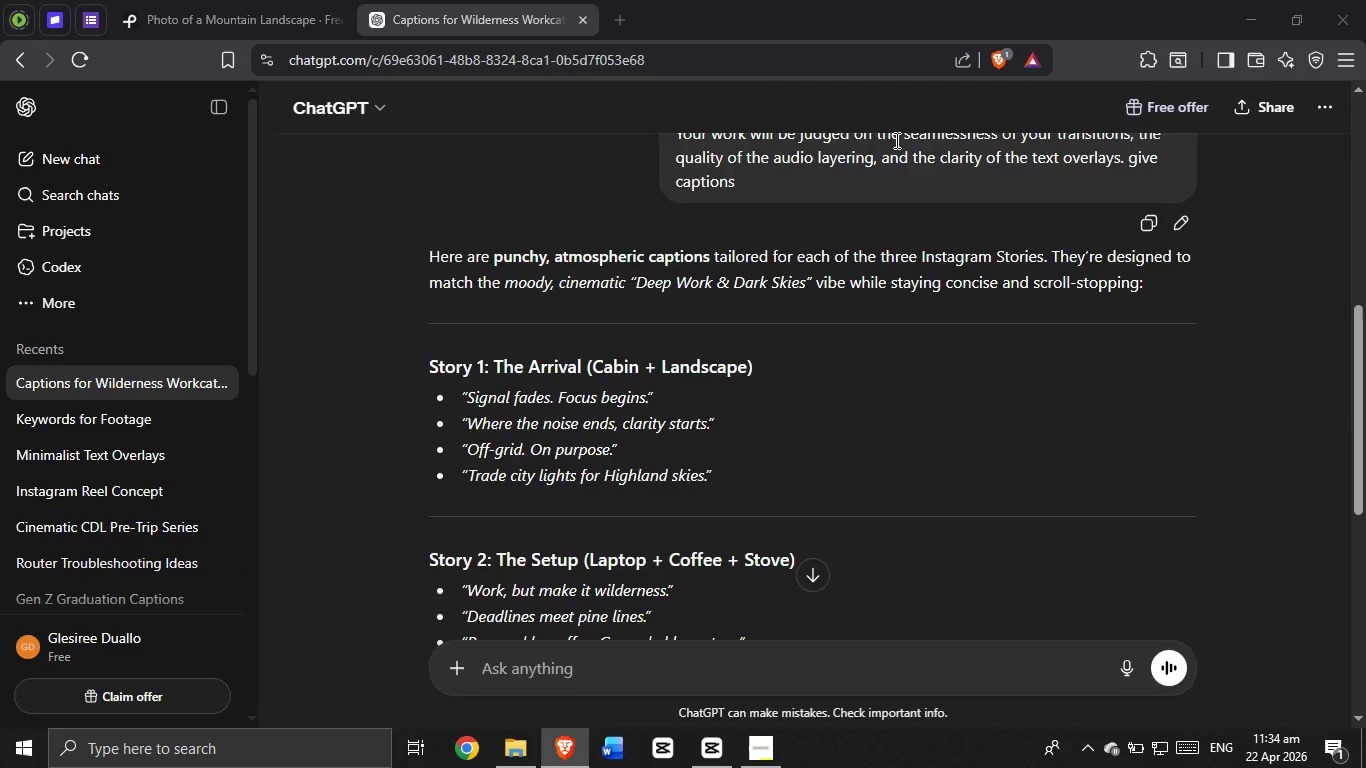 
key(Tab)
type(. Focus begins.)
 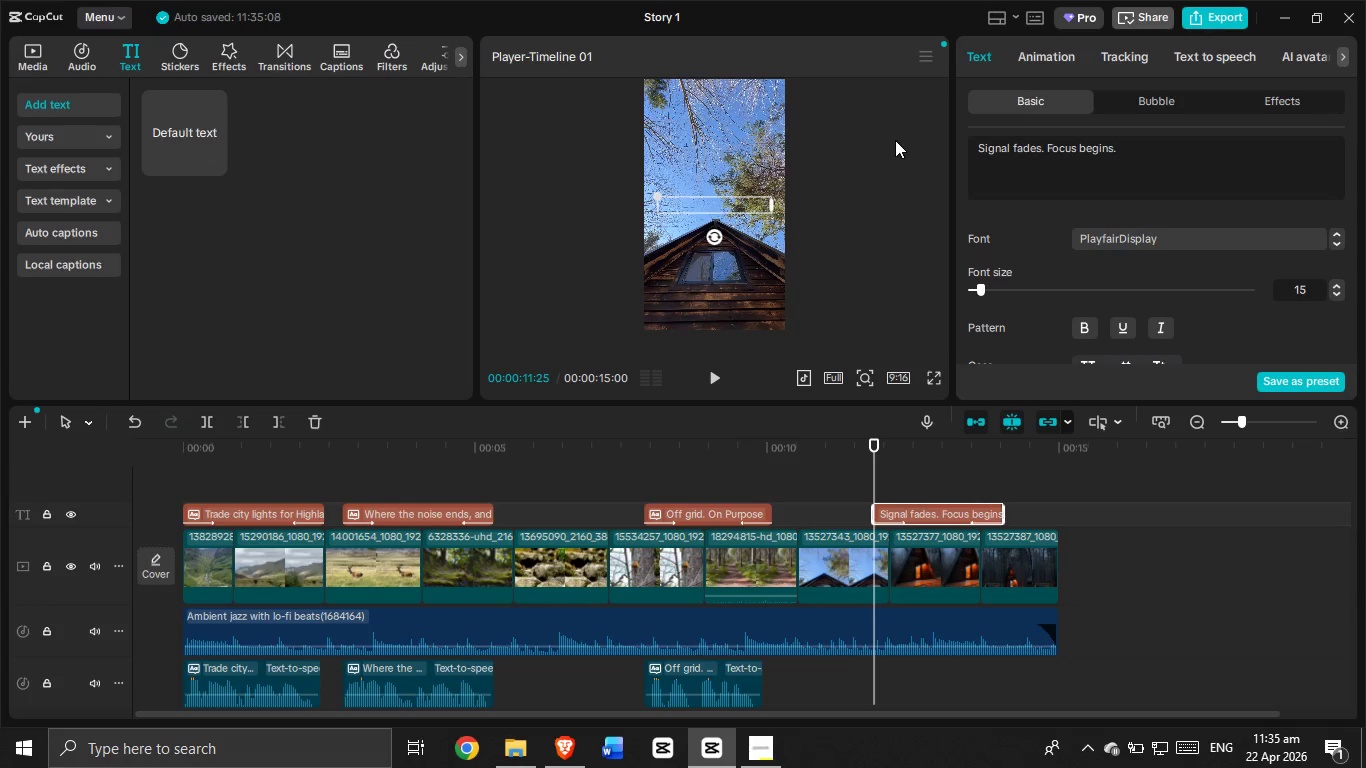 
left_click_drag(start_coordinate=[932, 505], to_coordinate=[899, 508])
 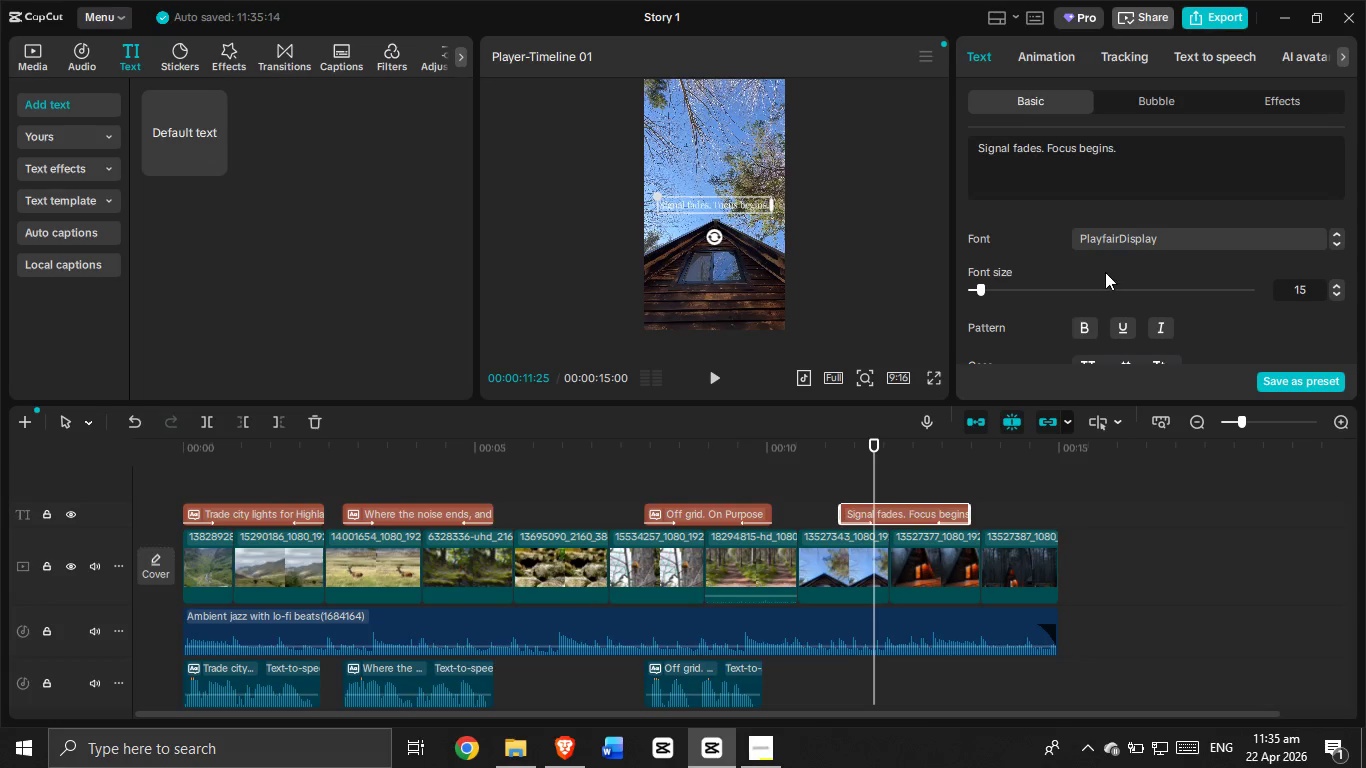 
scroll: coordinate [1105, 272], scroll_direction: down, amount: 8.0
 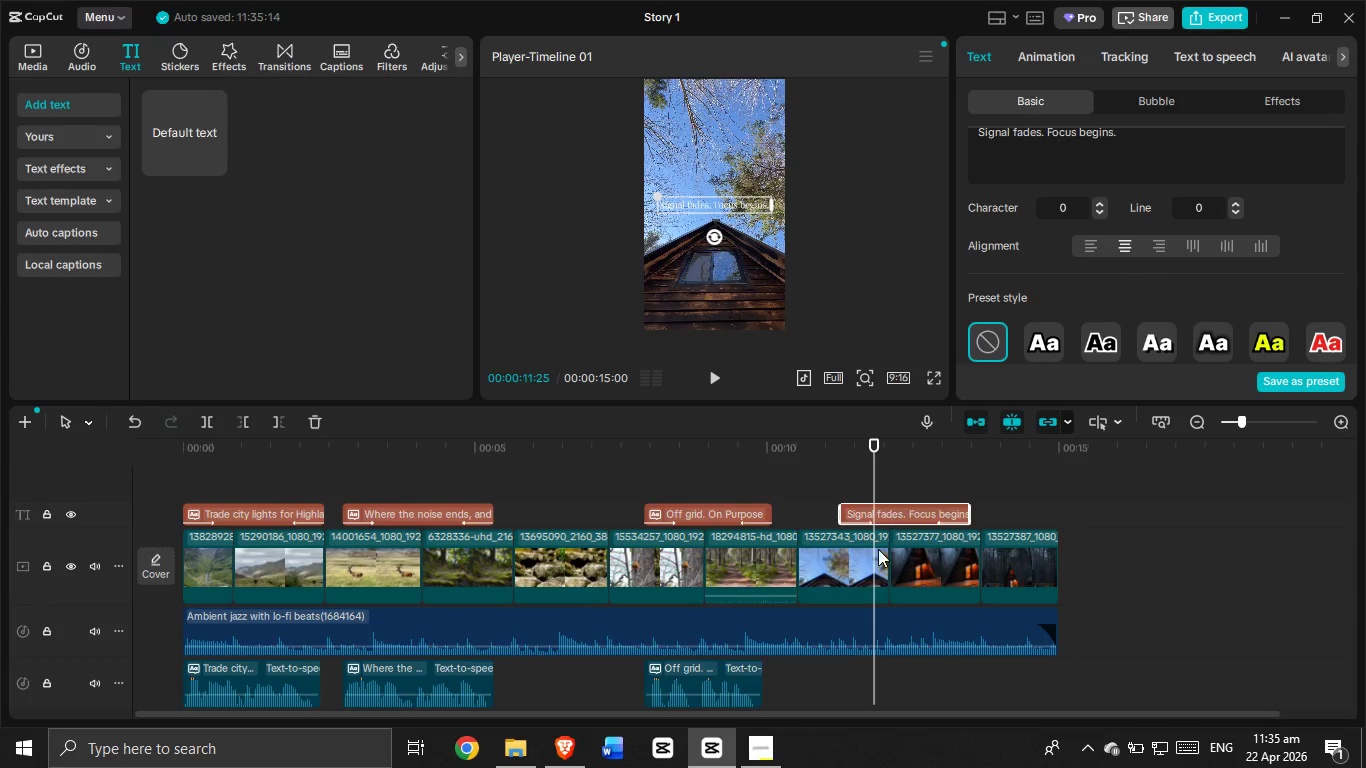 
scroll: coordinate [1082, 266], scroll_direction: up, amount: 7.0
 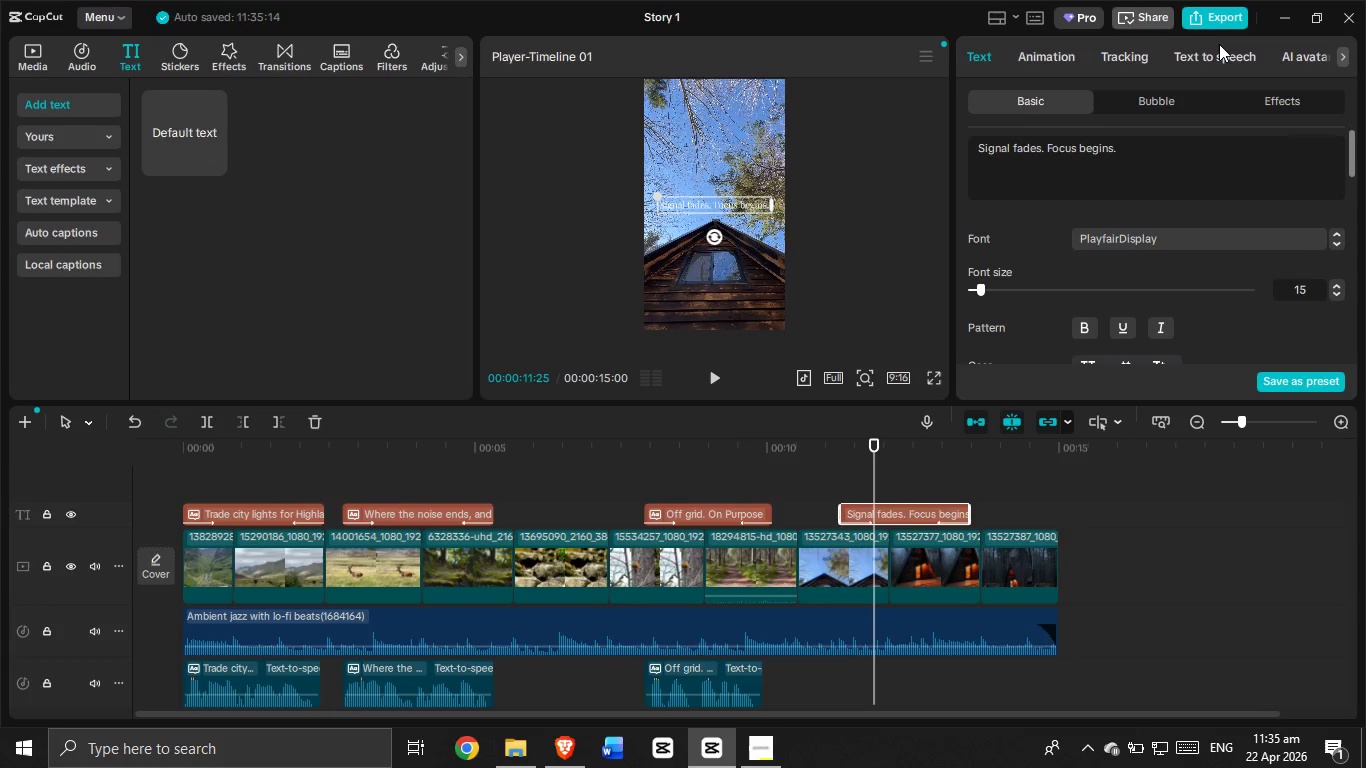 
left_click([1219, 45])
 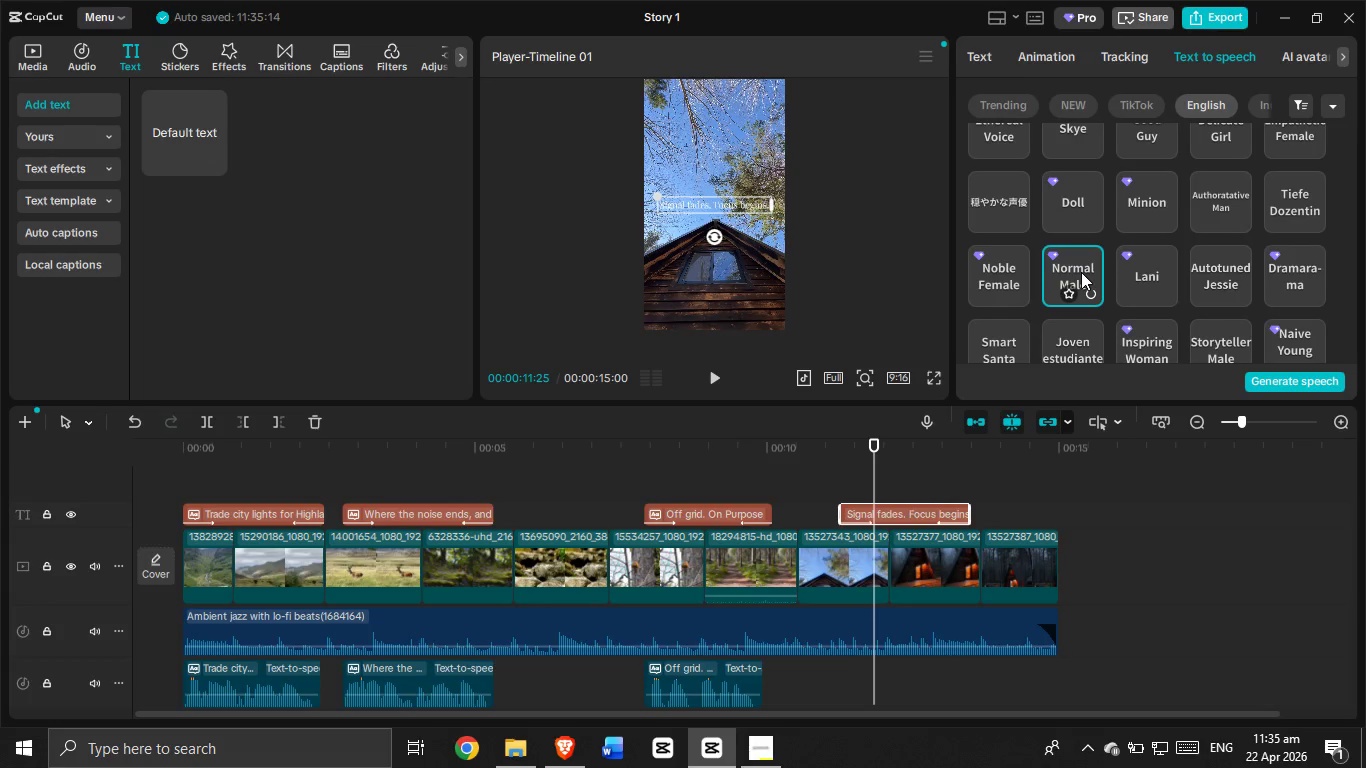 
wait(8.89)
 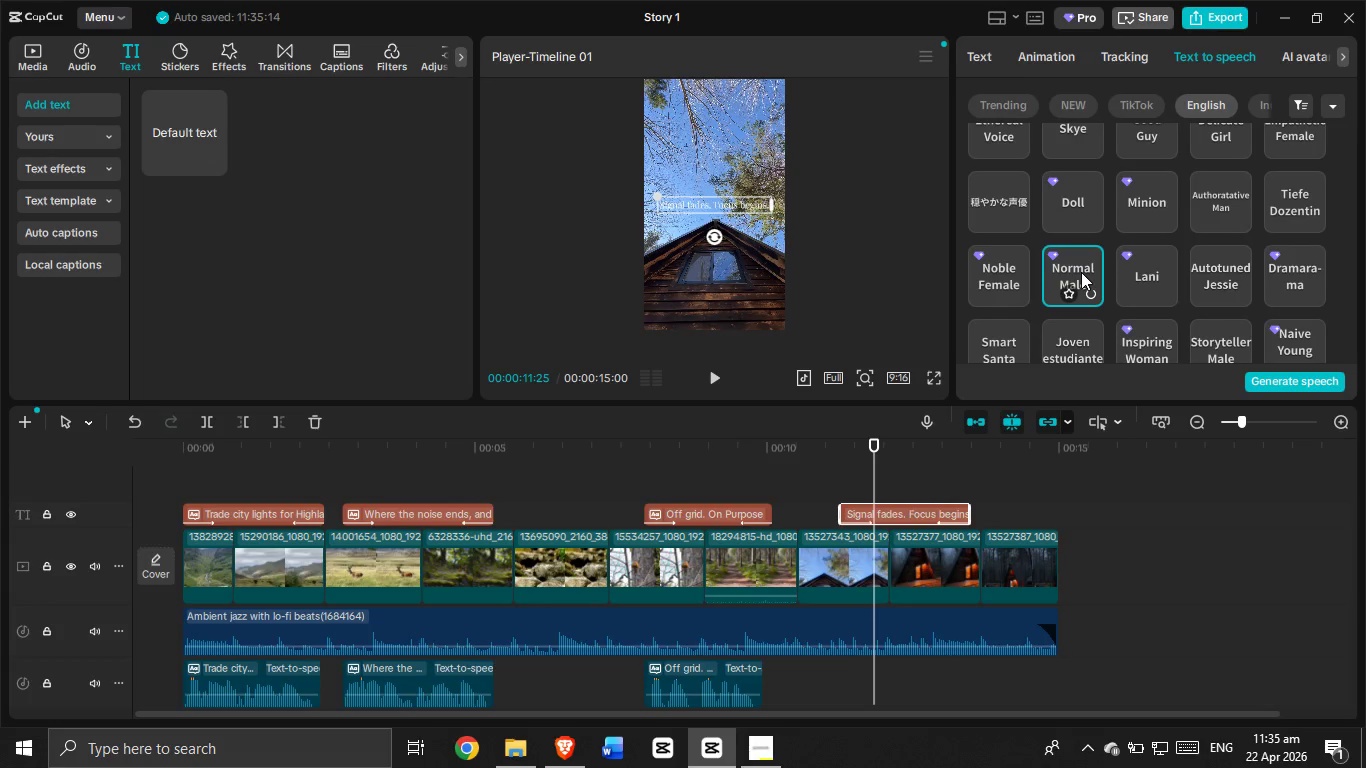 
left_click([1300, 382])
 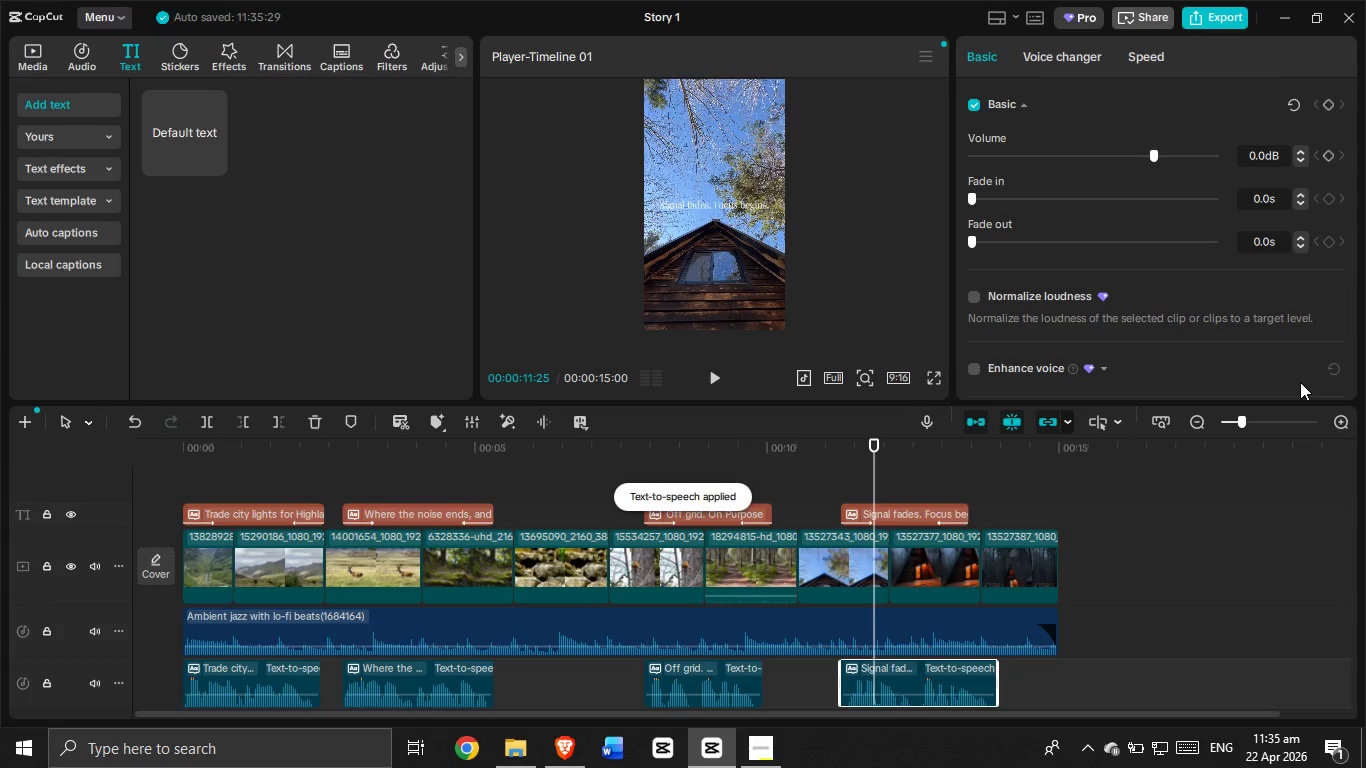 
wait(10.2)
 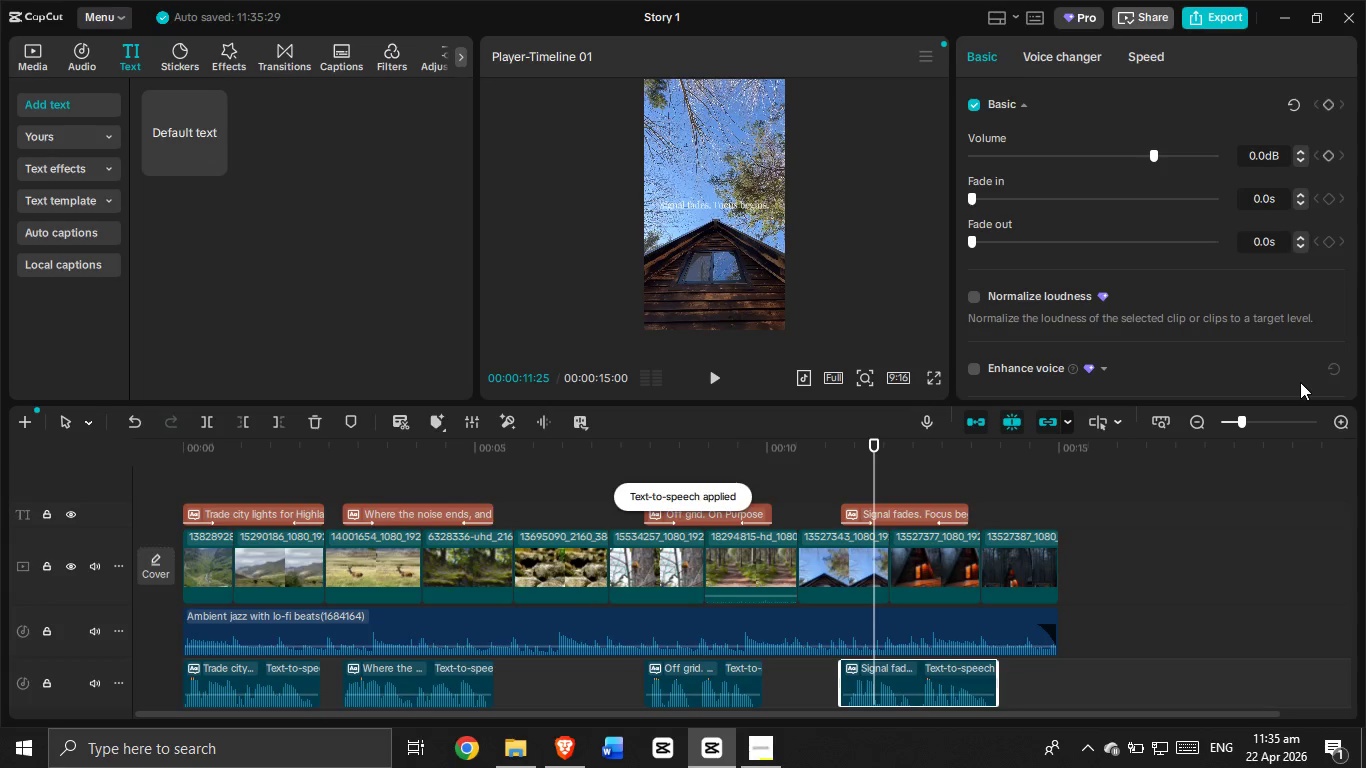 
left_click_drag(start_coordinate=[840, 668], to_coordinate=[847, 671])
 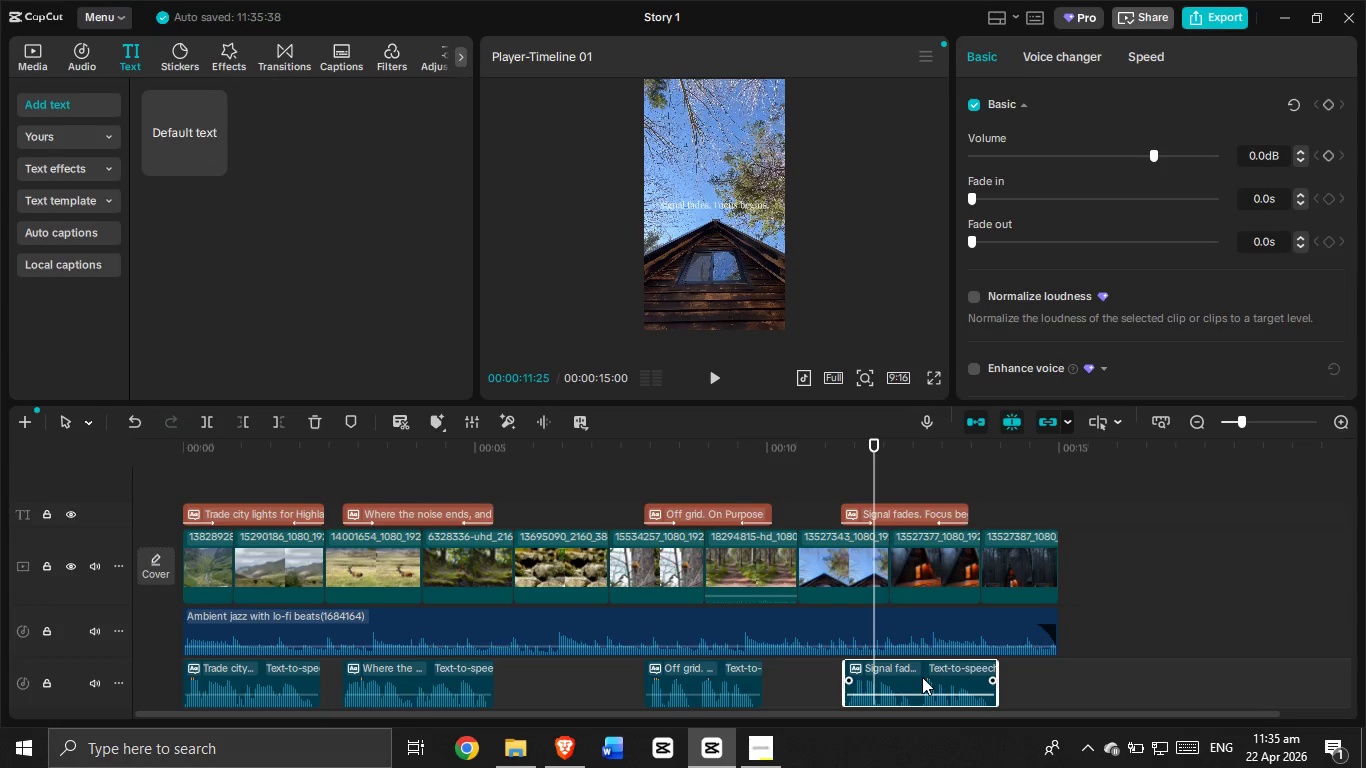 
left_click_drag(start_coordinate=[922, 677], to_coordinate=[910, 679])
 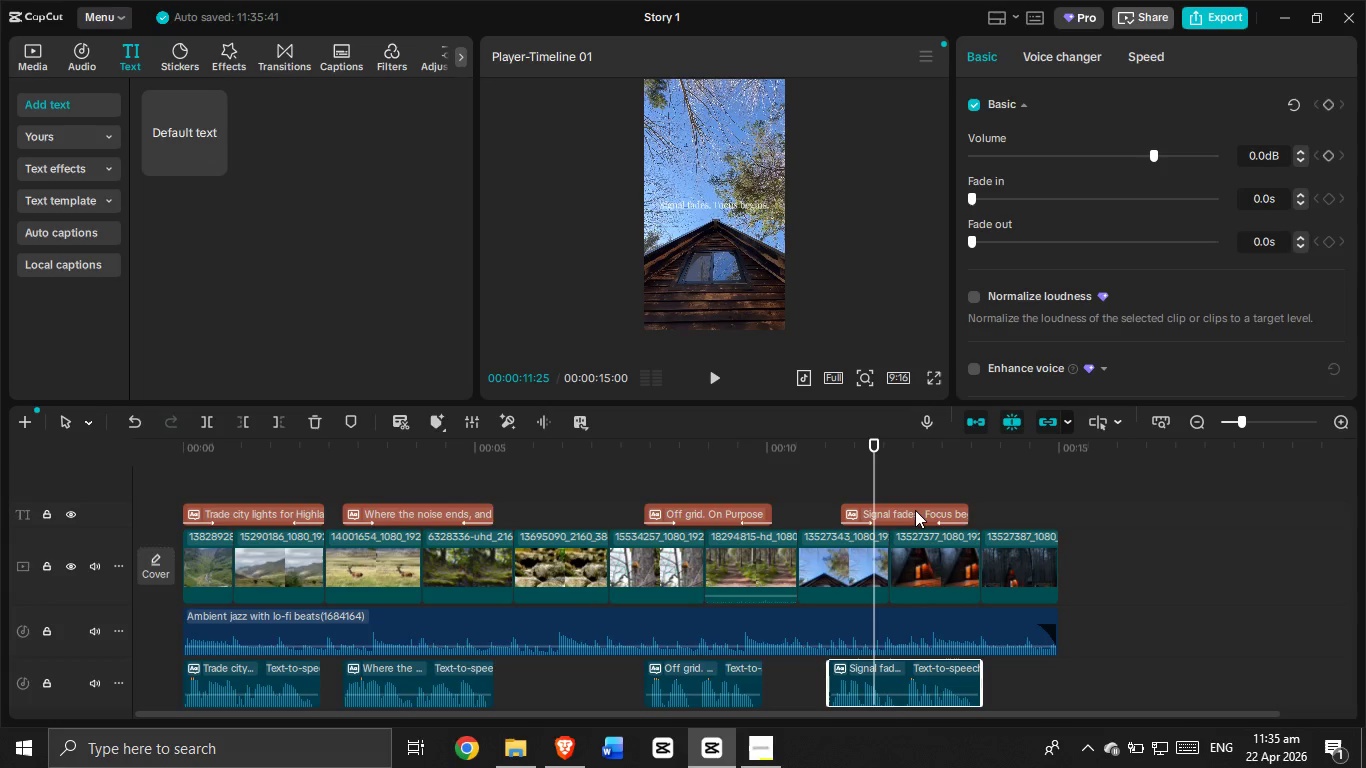 
left_click_drag(start_coordinate=[915, 510], to_coordinate=[909, 516])
 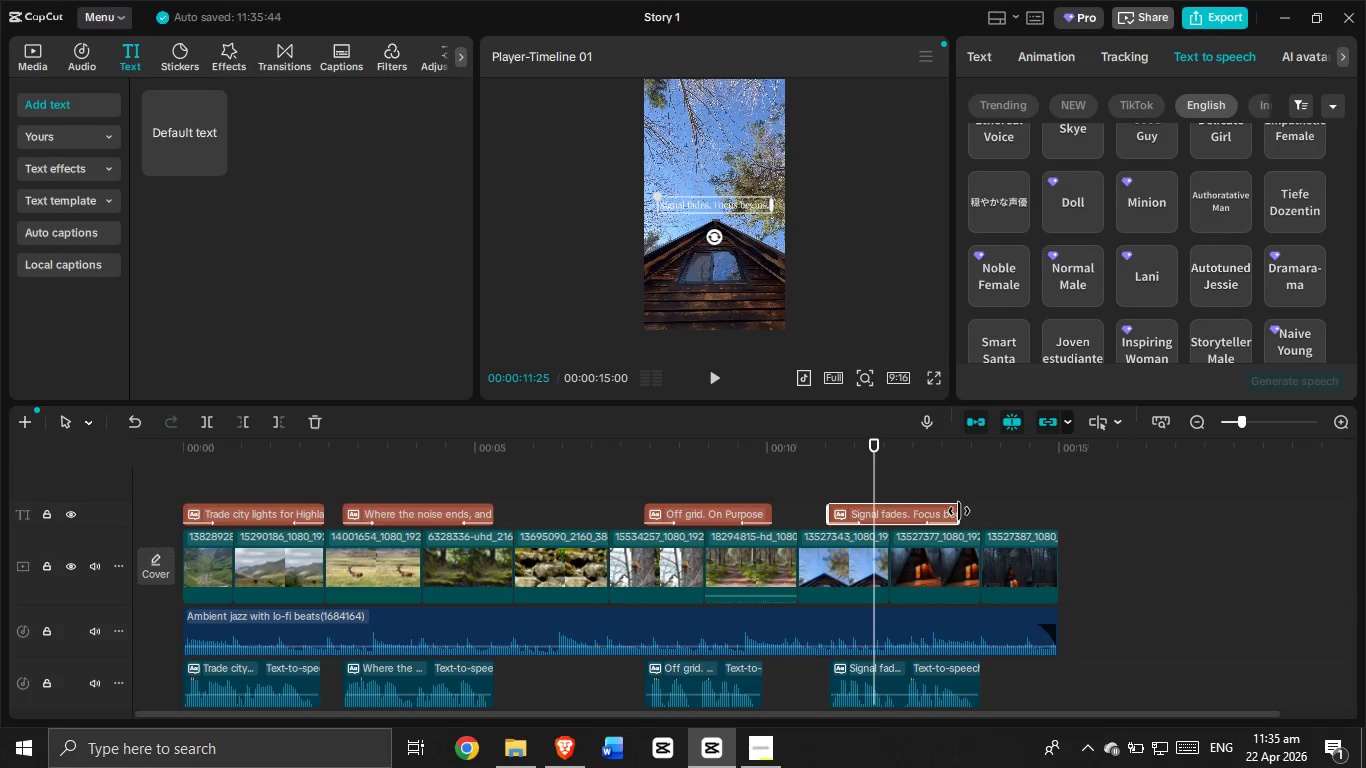 
left_click_drag(start_coordinate=[959, 511], to_coordinate=[981, 513])
 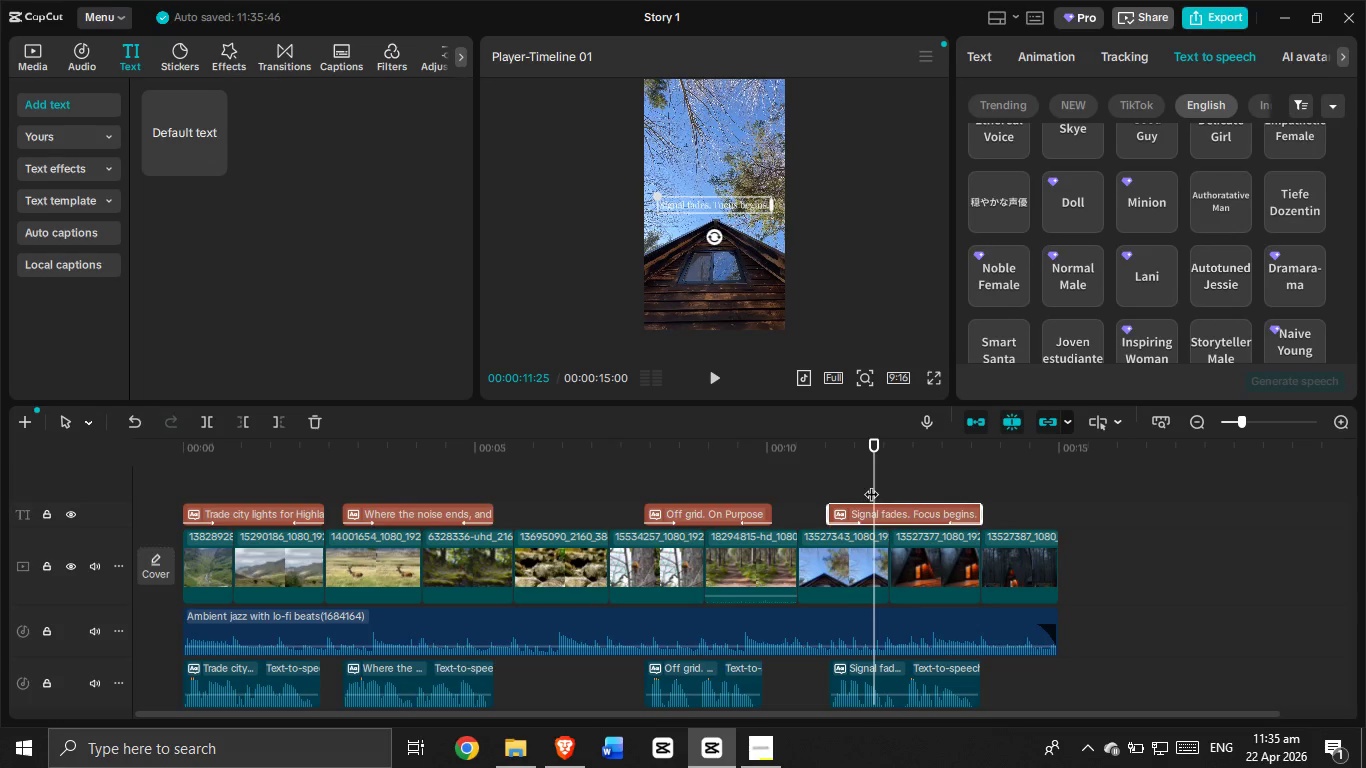 
left_click_drag(start_coordinate=[871, 484], to_coordinate=[128, 595])
 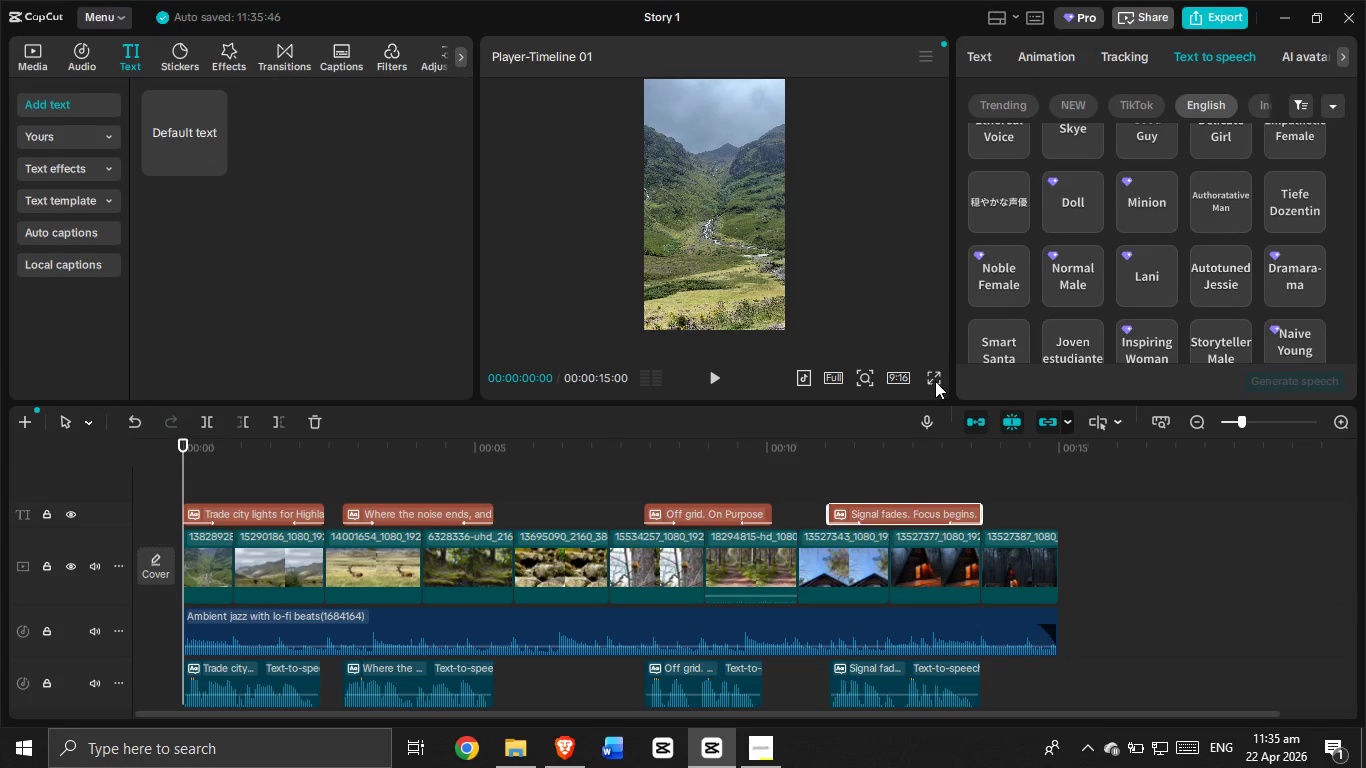 
left_click([936, 381])
 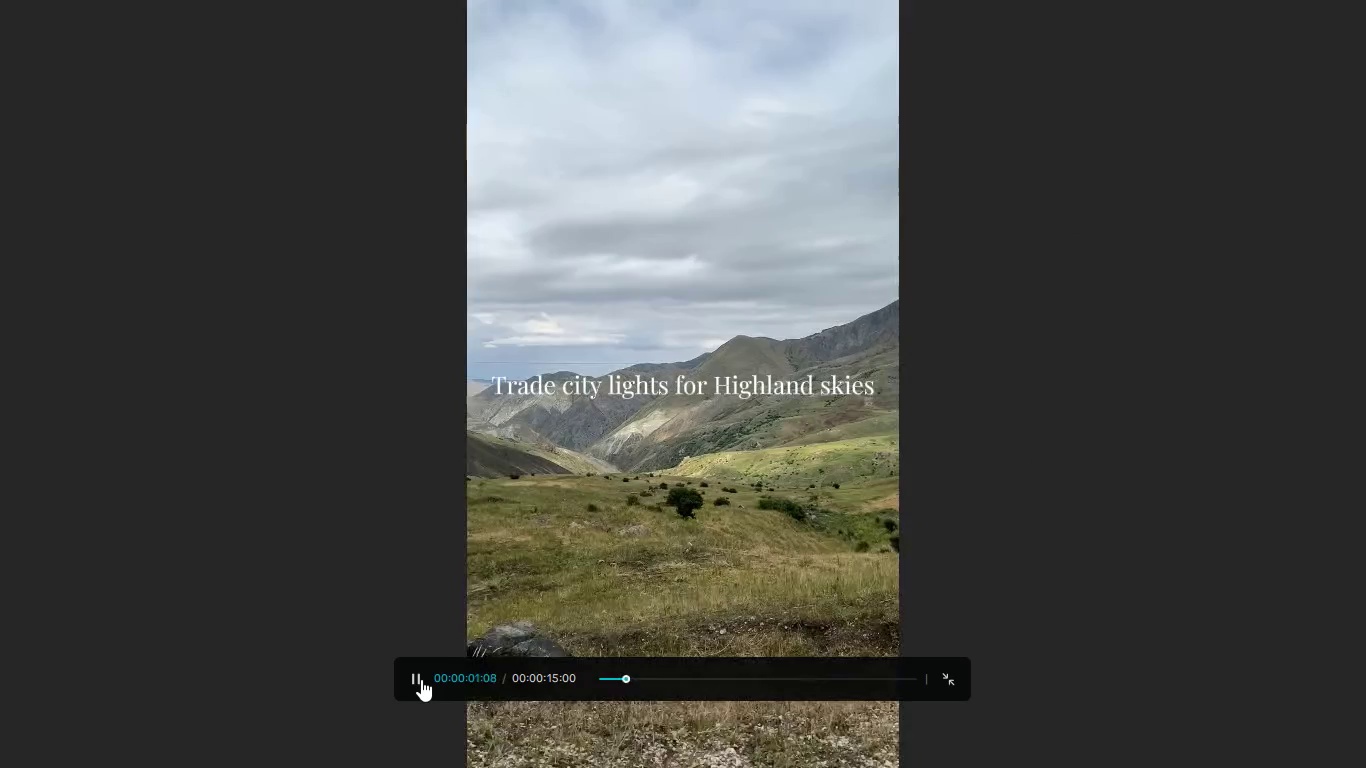 
wait(8.23)
 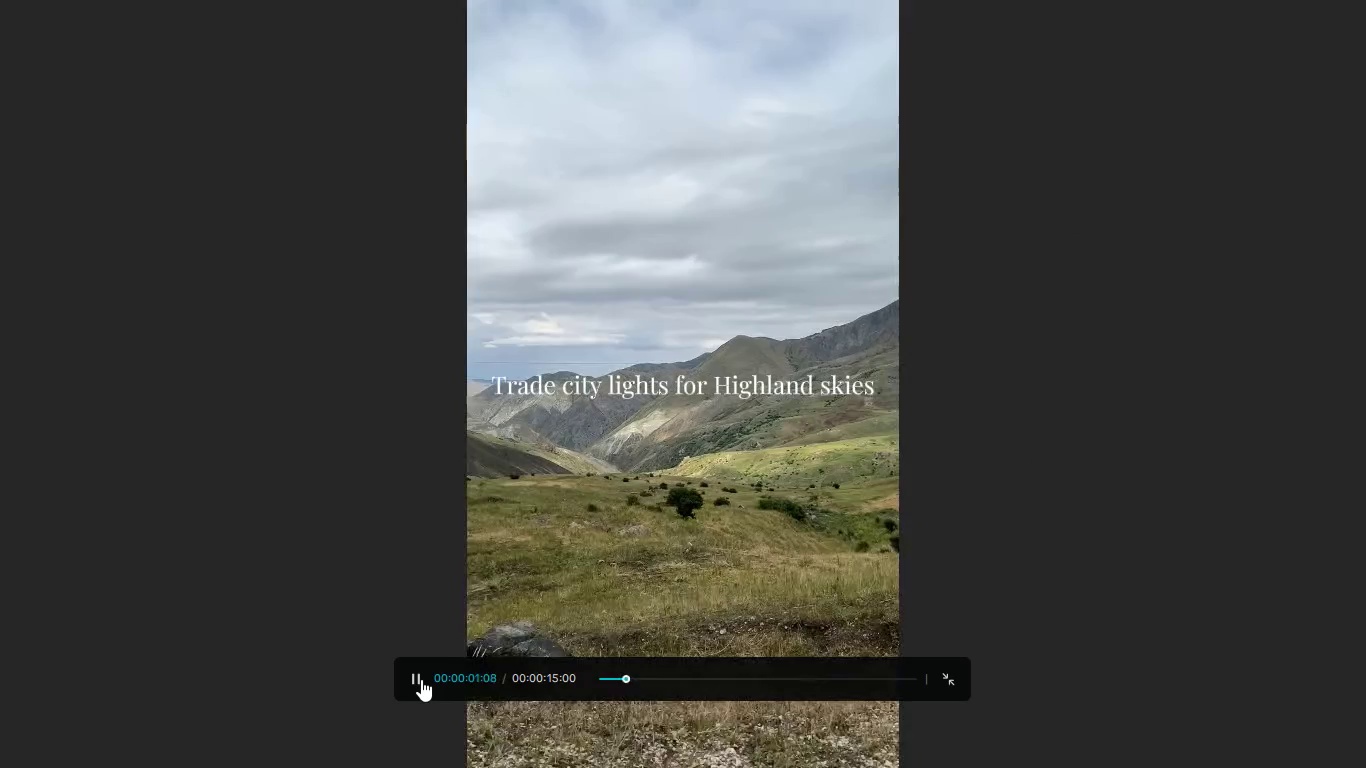 
key(Escape)
 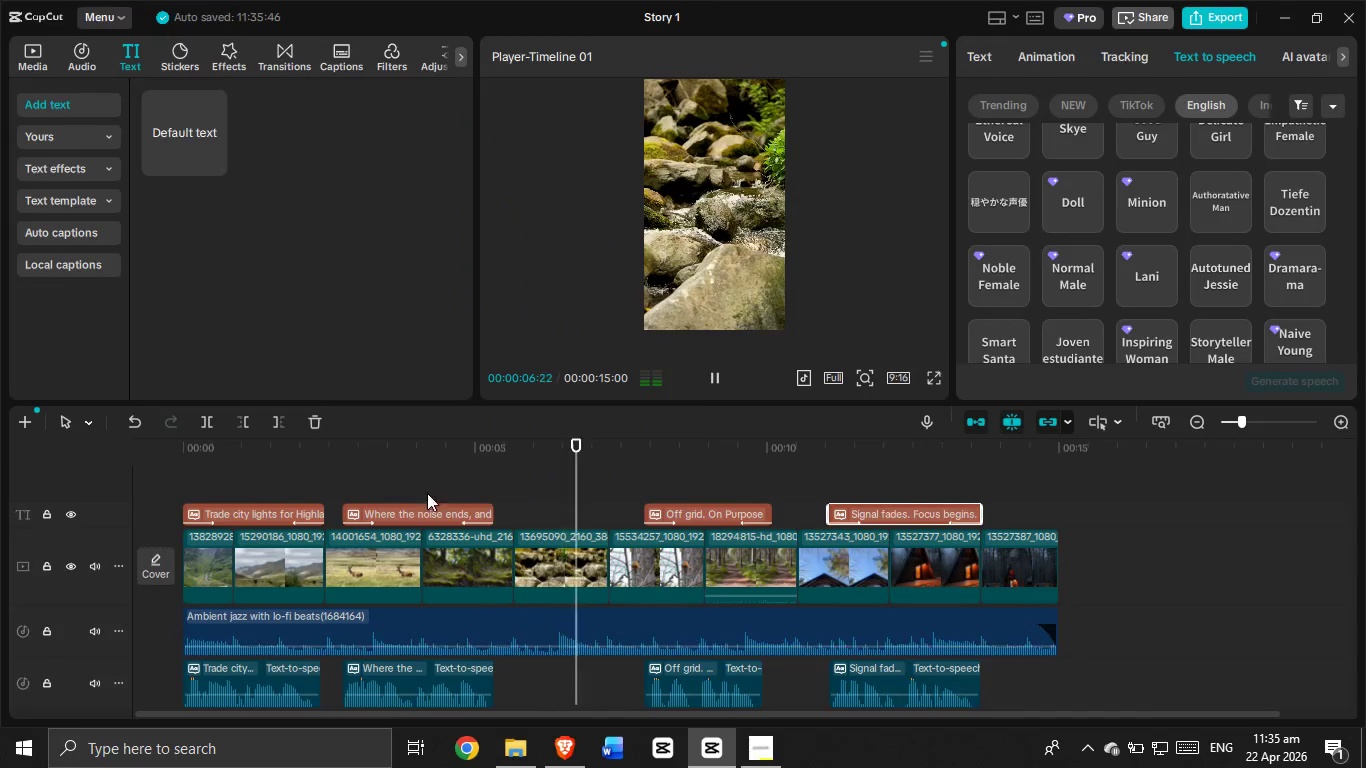 
left_click_drag(start_coordinate=[442, 449], to_coordinate=[433, 454])
 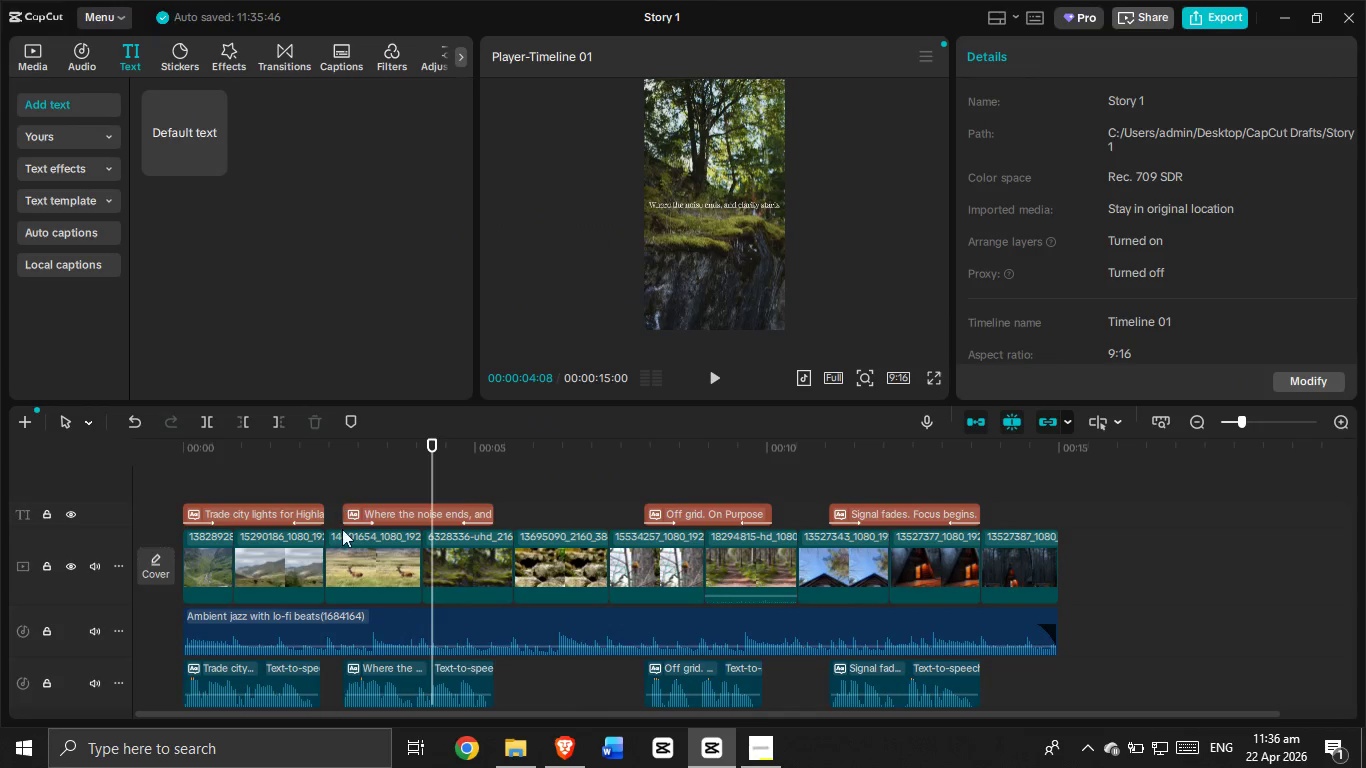 
wait(5.83)
 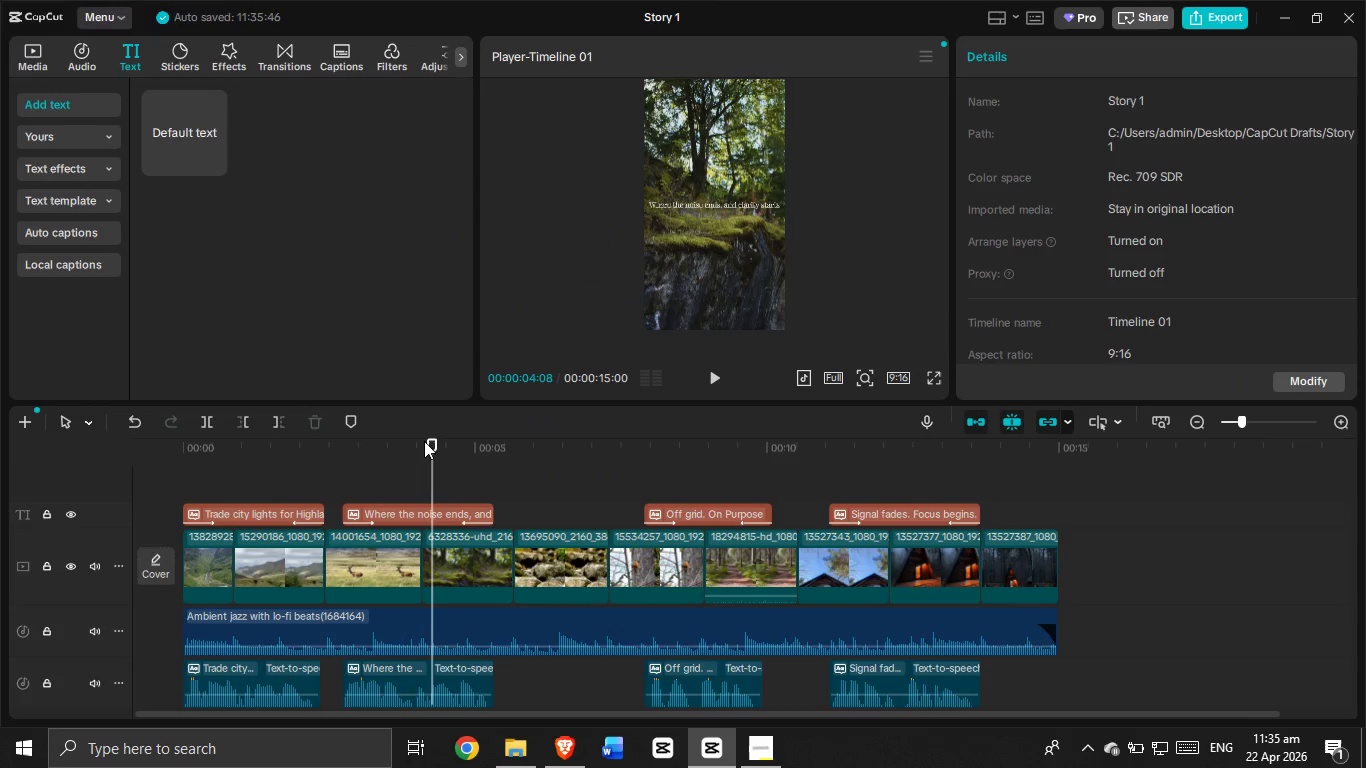 
left_click_drag(start_coordinate=[258, 469], to_coordinate=[152, 495])
 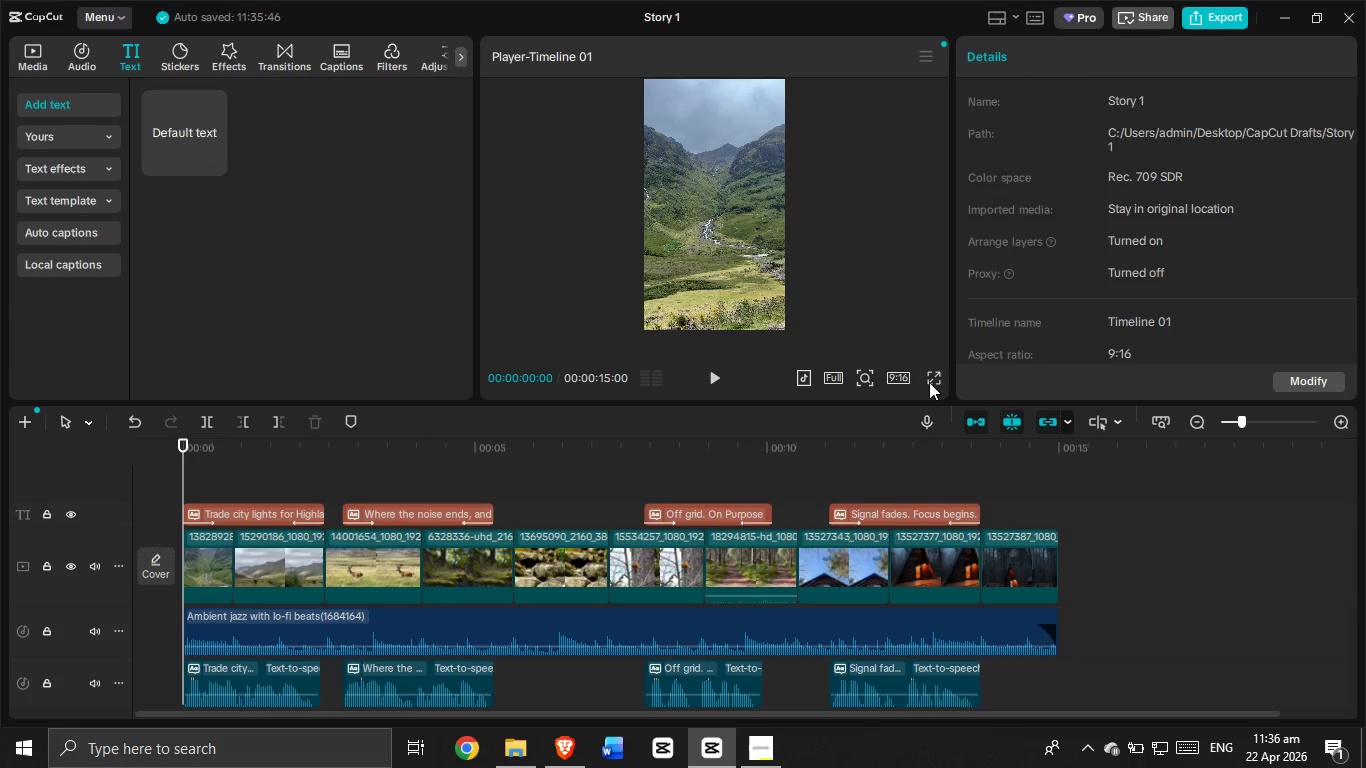 
left_click([929, 378])
 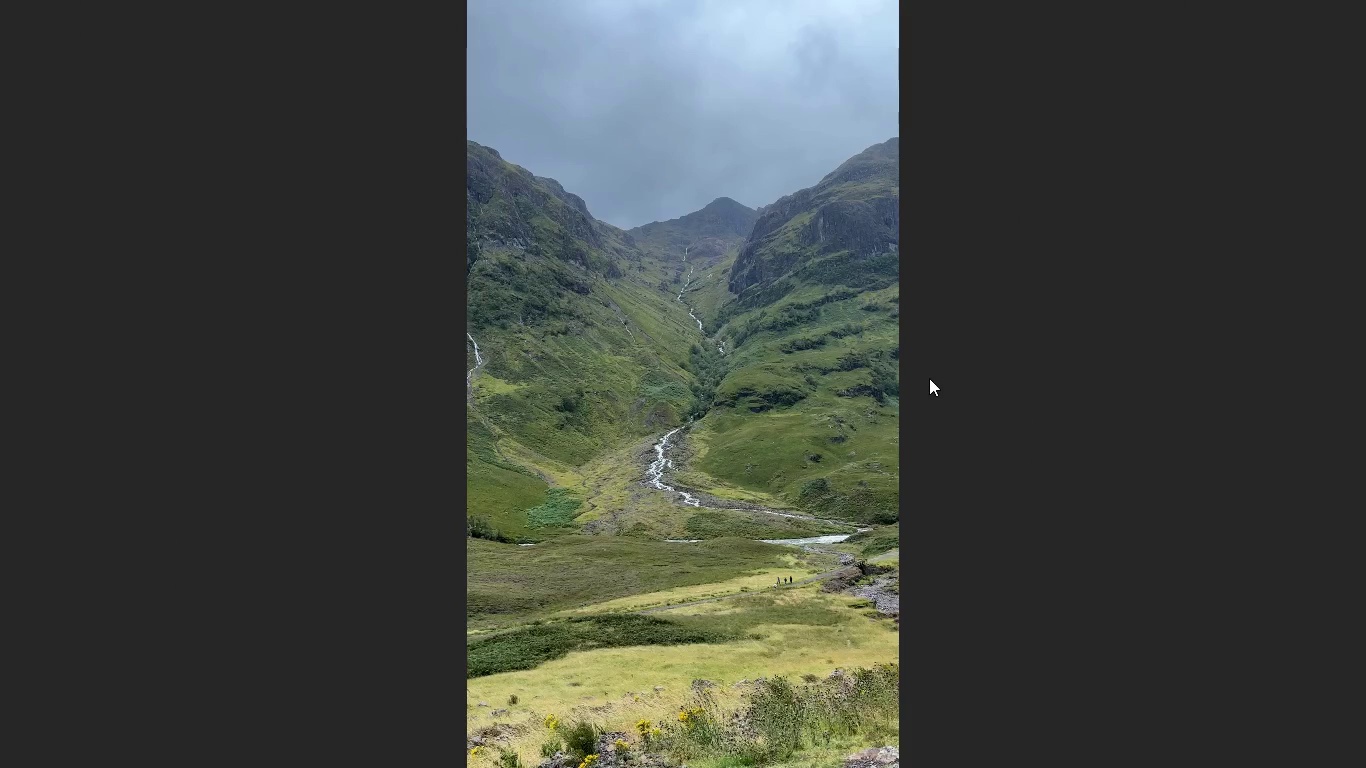 
wait(7.41)
 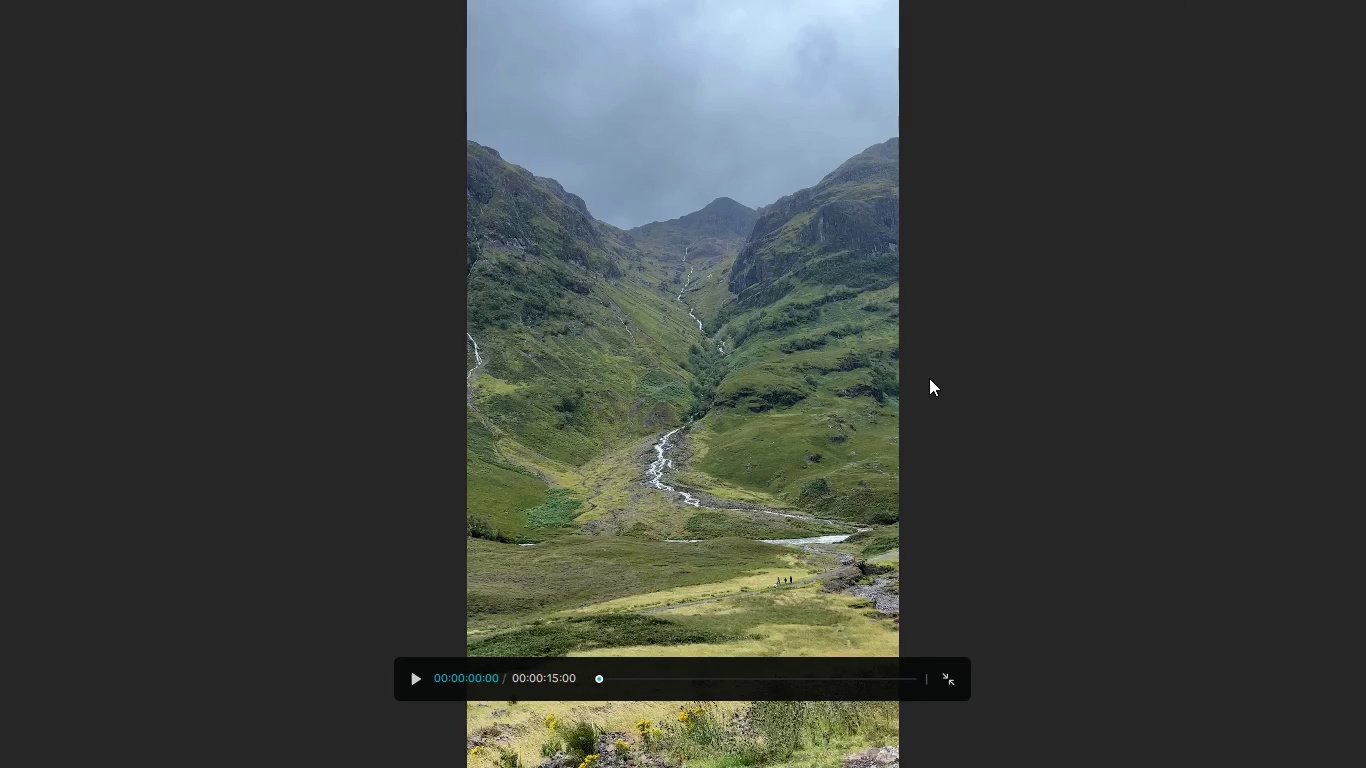 
left_click([659, 449])
 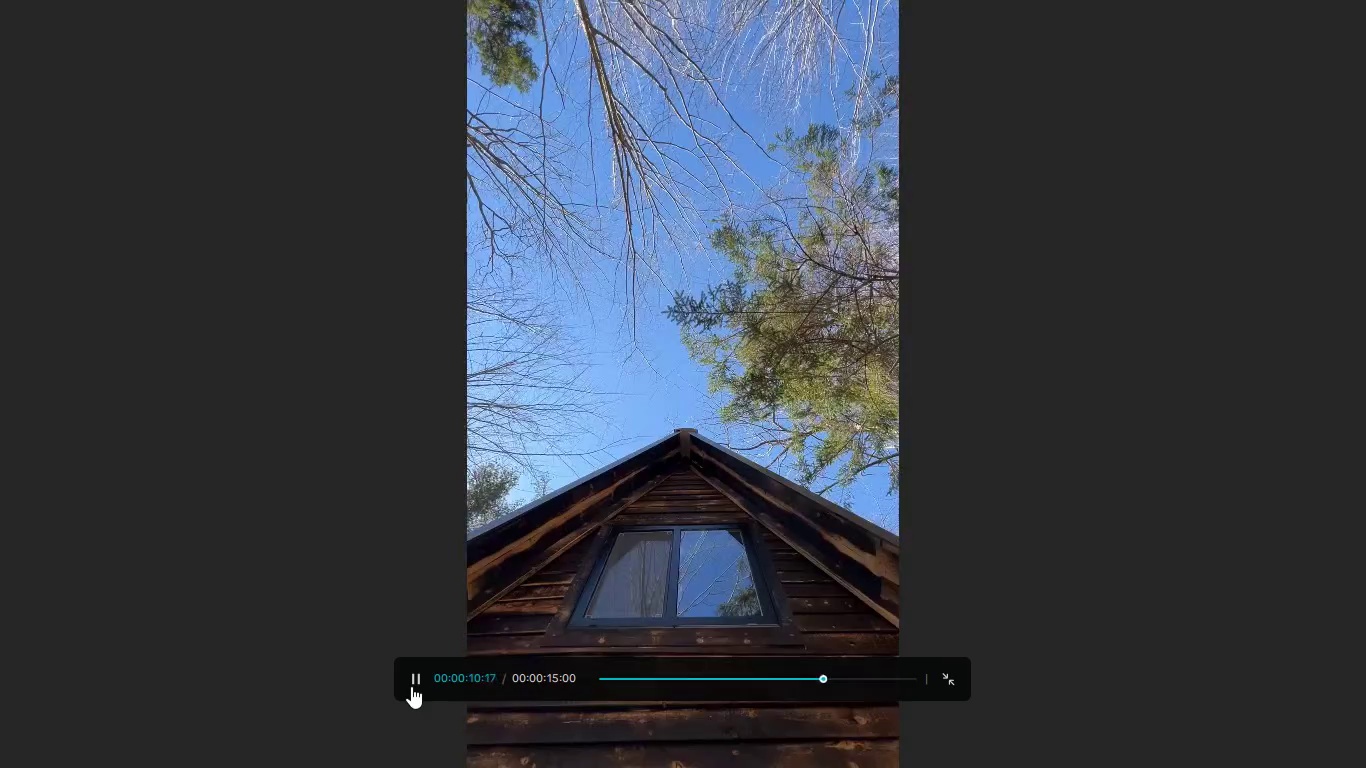 
wait(17.44)
 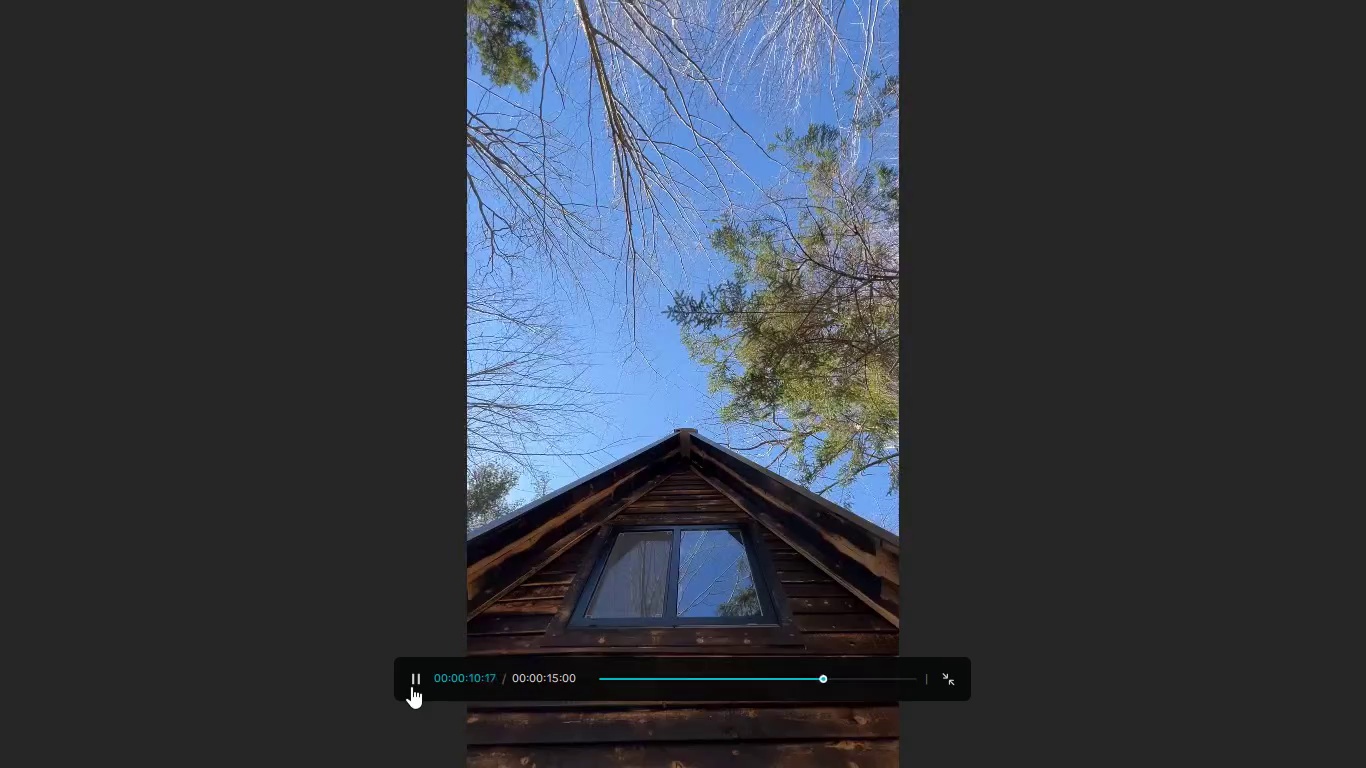 
key(Escape)
 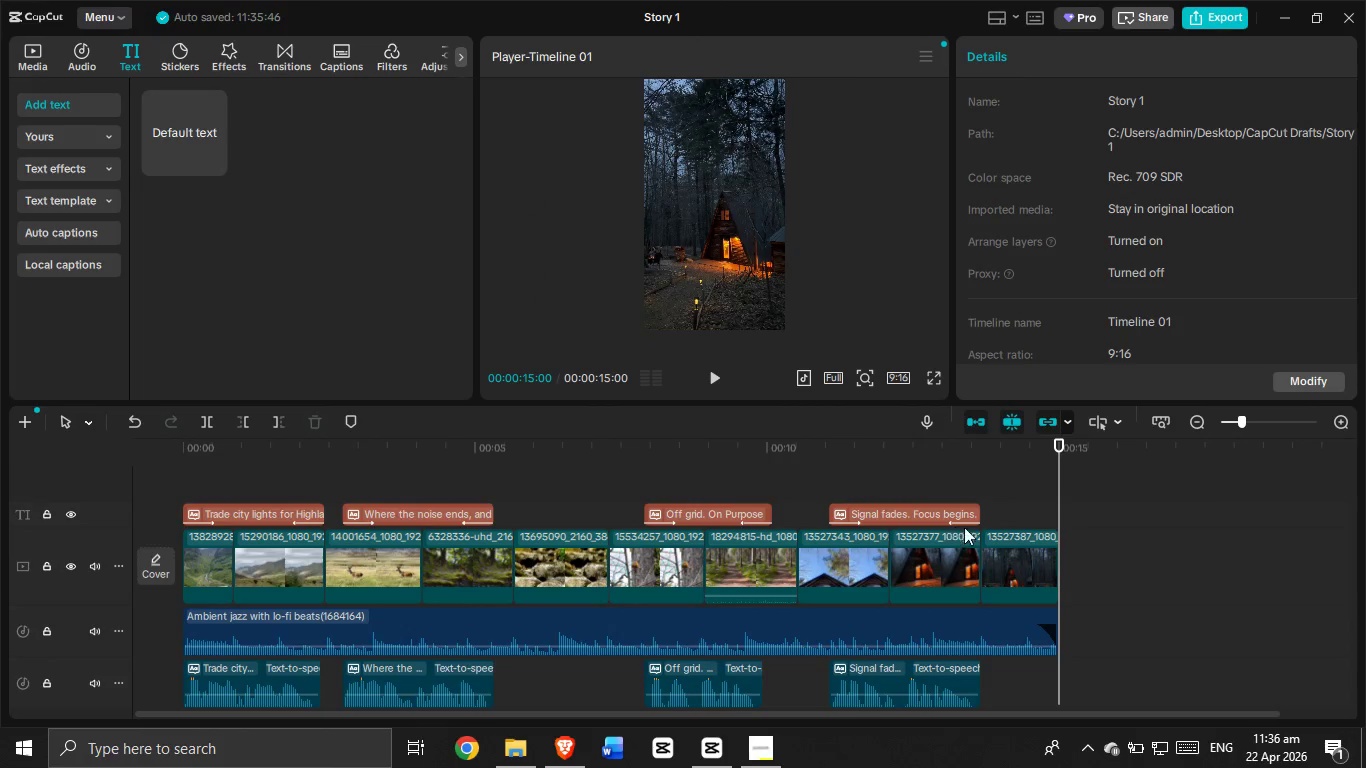 
left_click([1015, 561])
 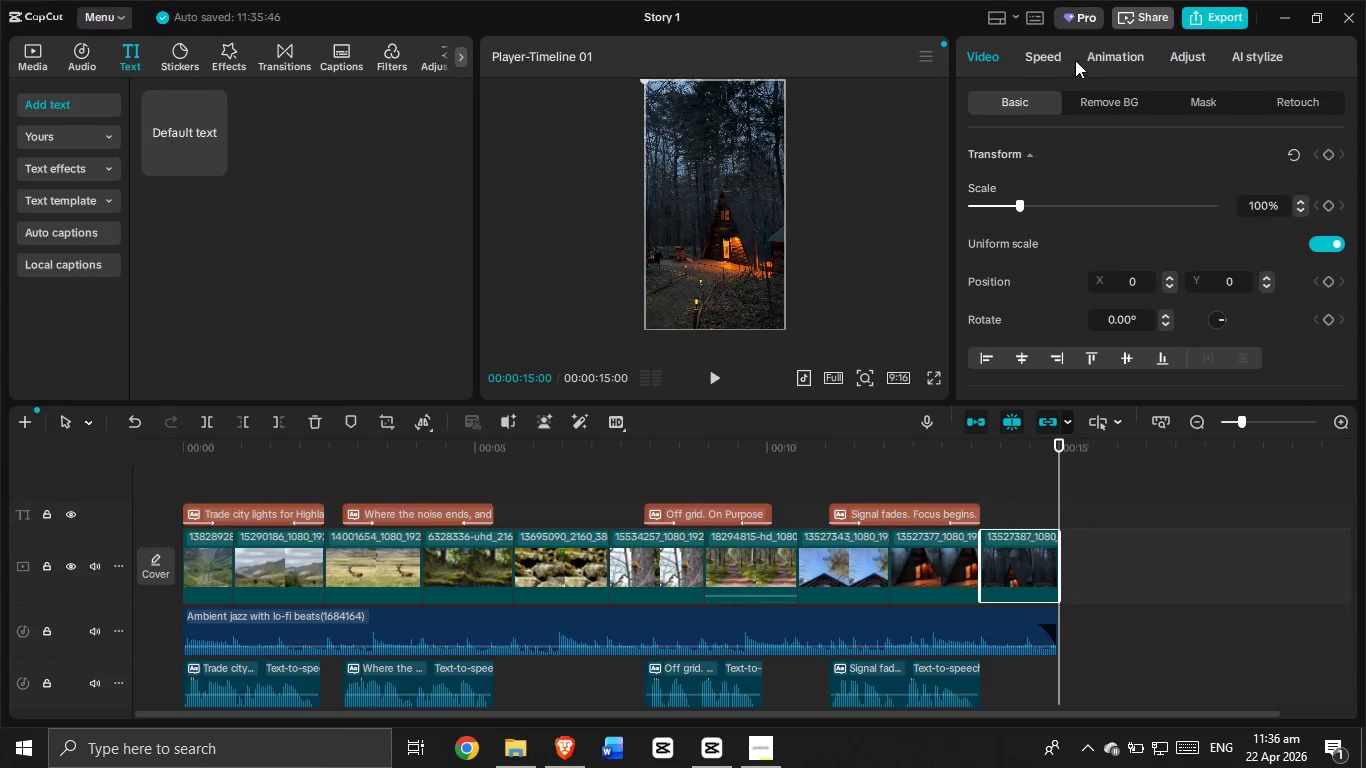 
left_click([1086, 56])
 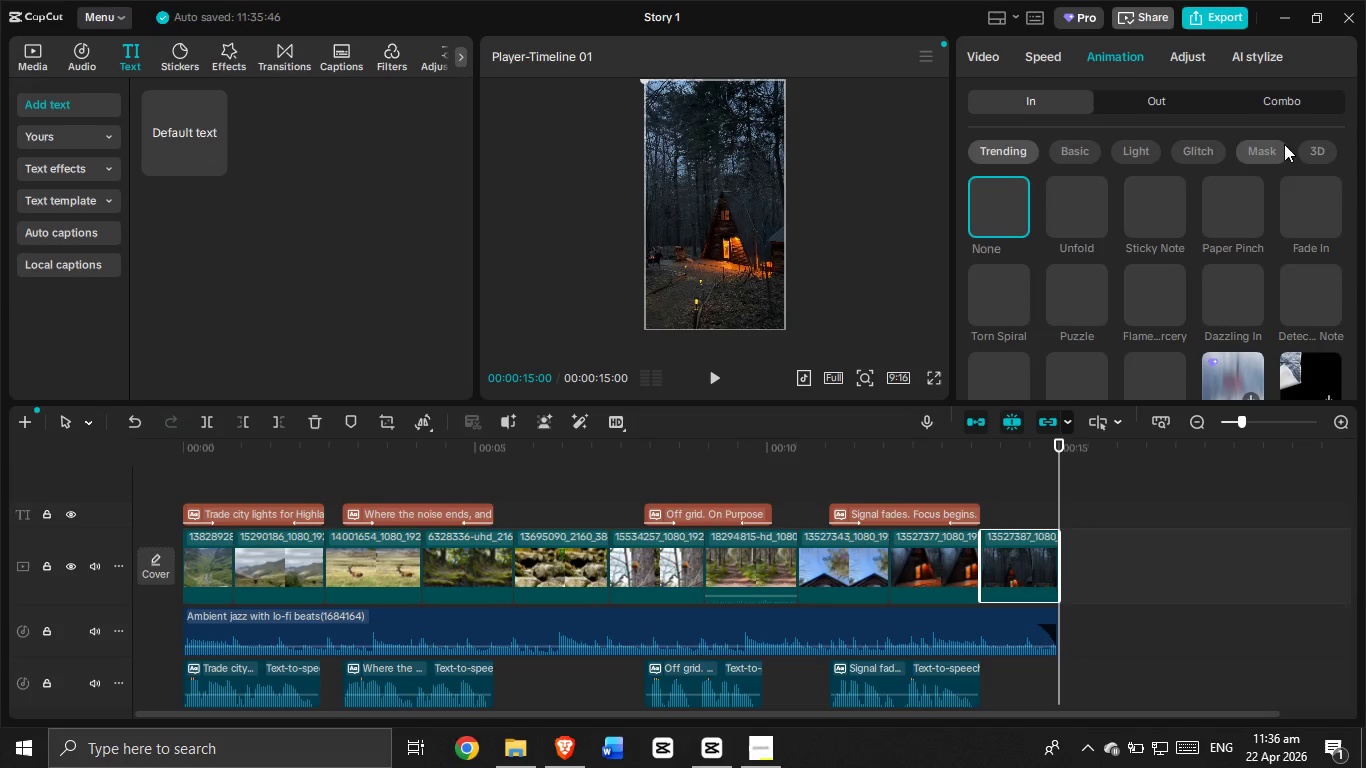 
left_click([1169, 103])
 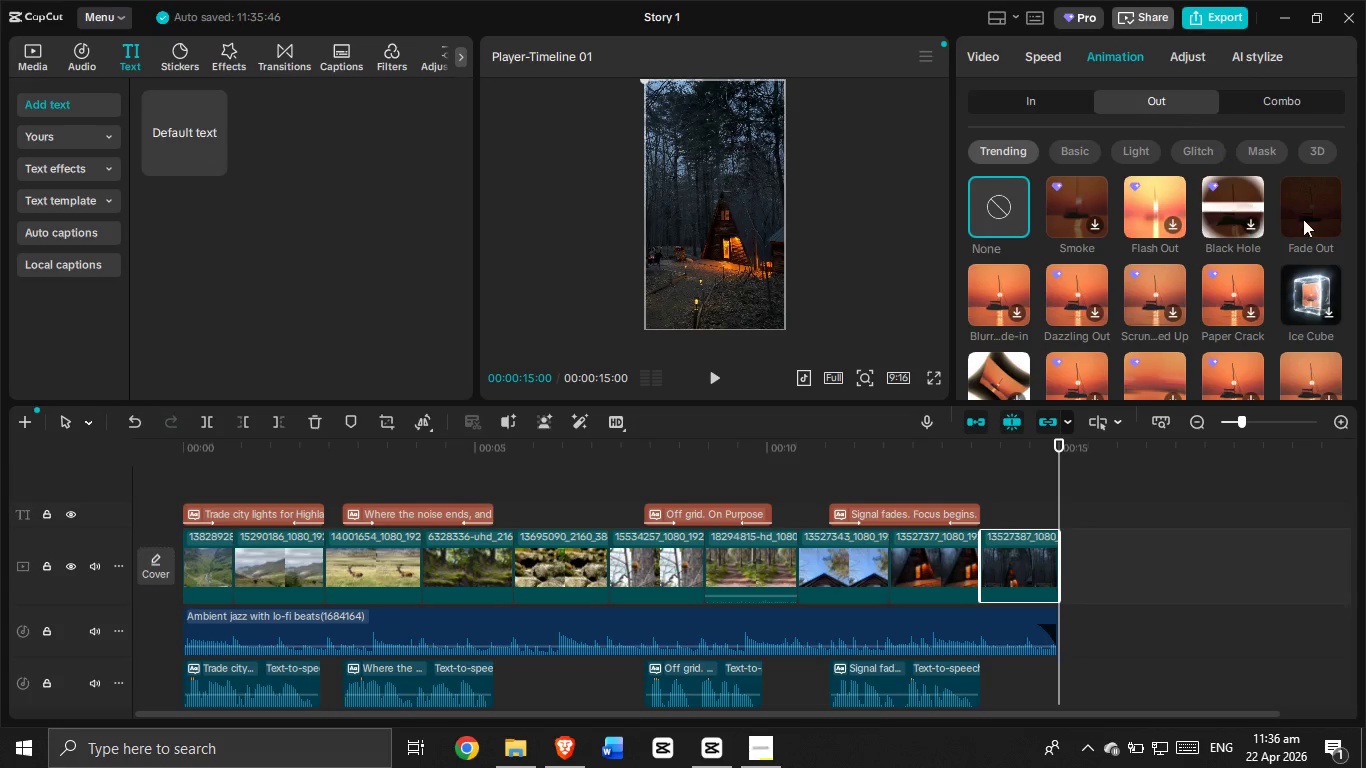 
left_click([1303, 219])
 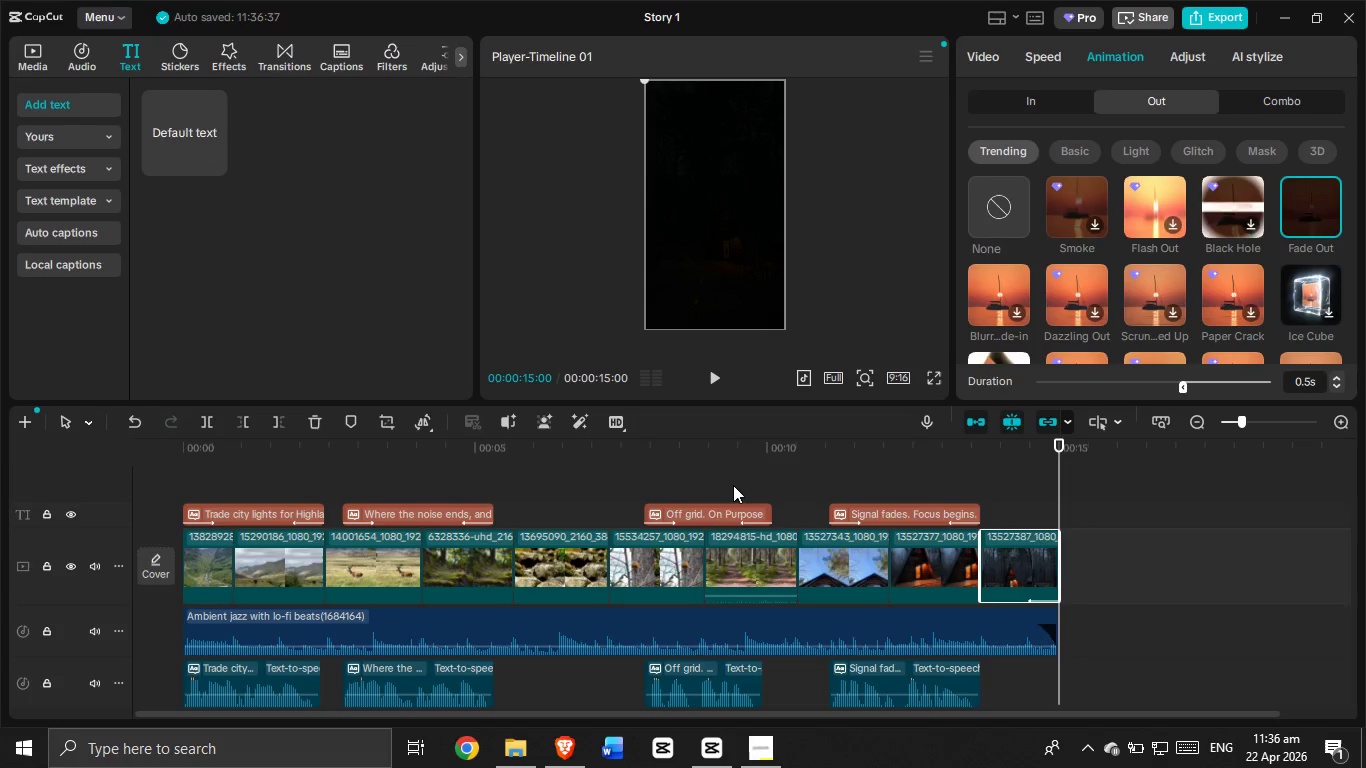 
left_click([721, 477])
 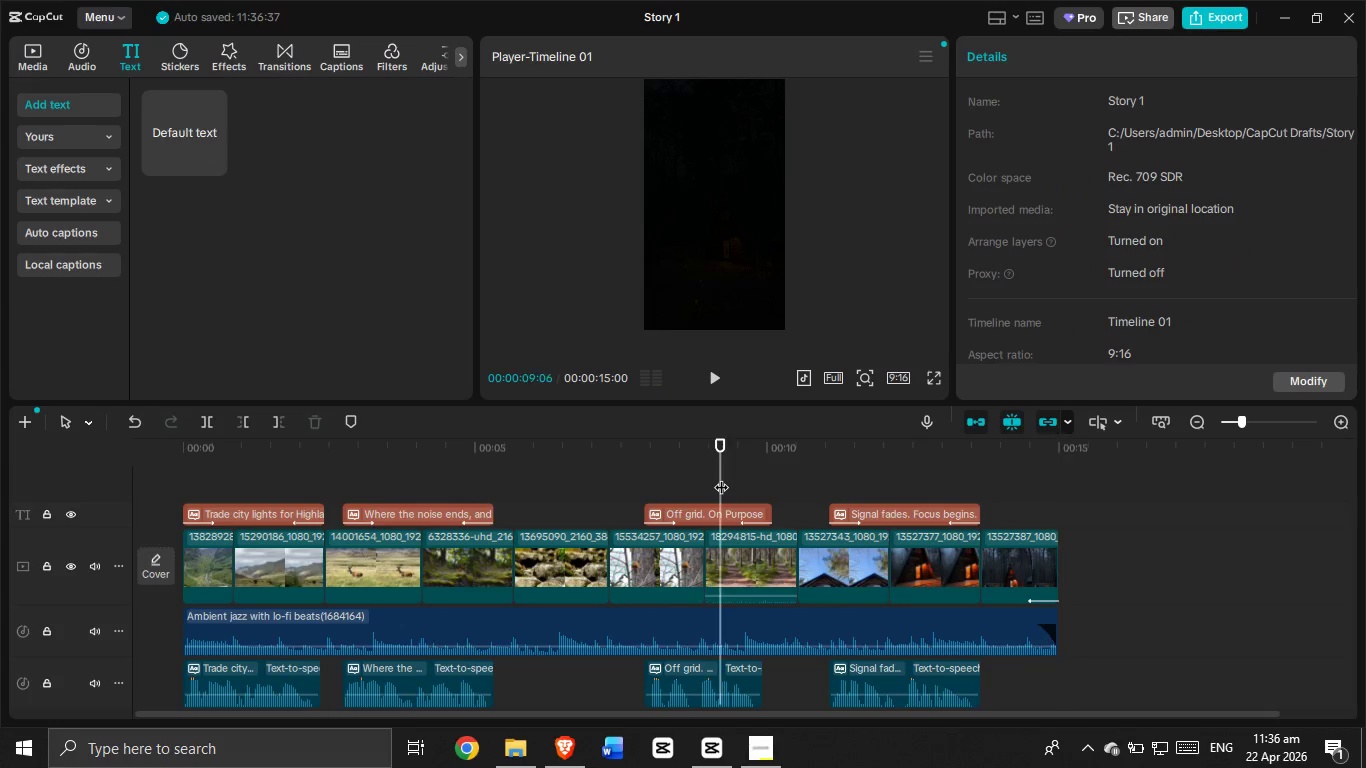 
left_click_drag(start_coordinate=[721, 477], to_coordinate=[0, 593])
 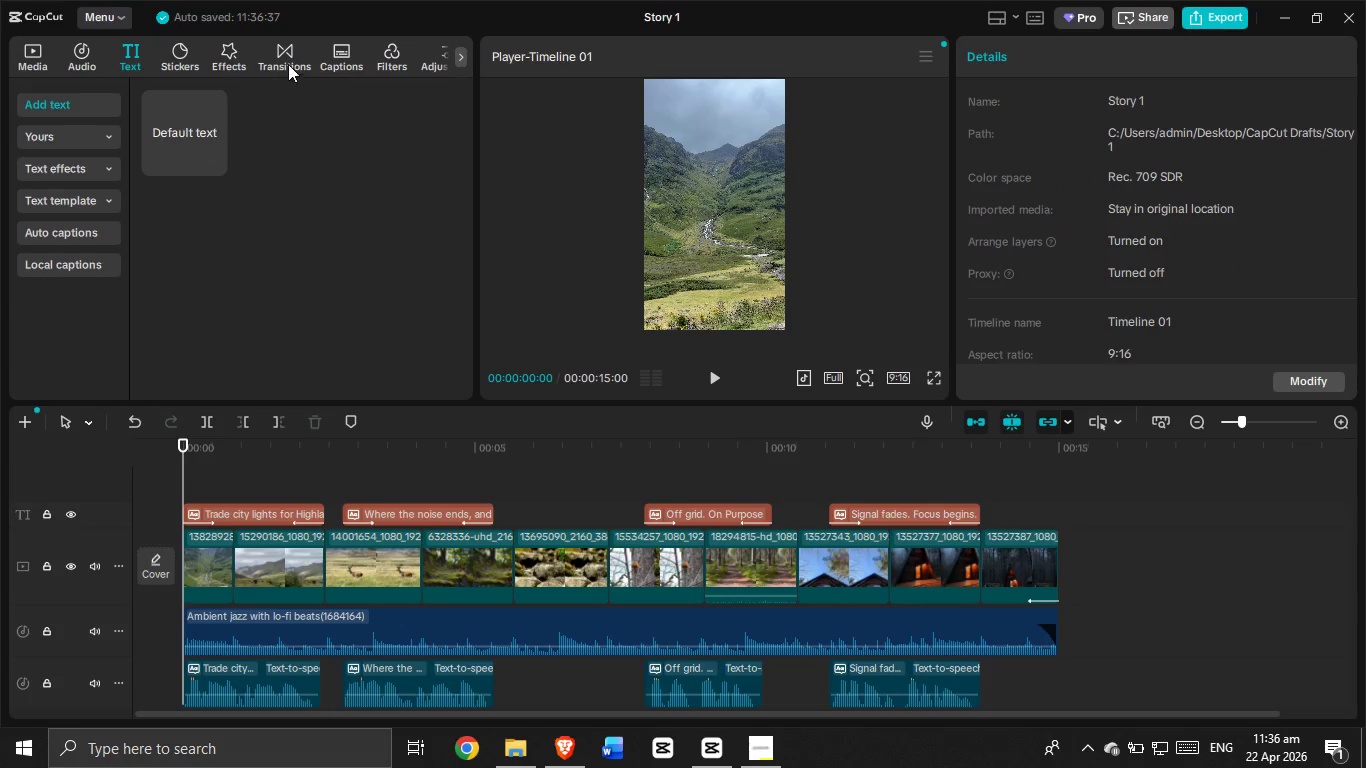 
left_click([282, 56])
 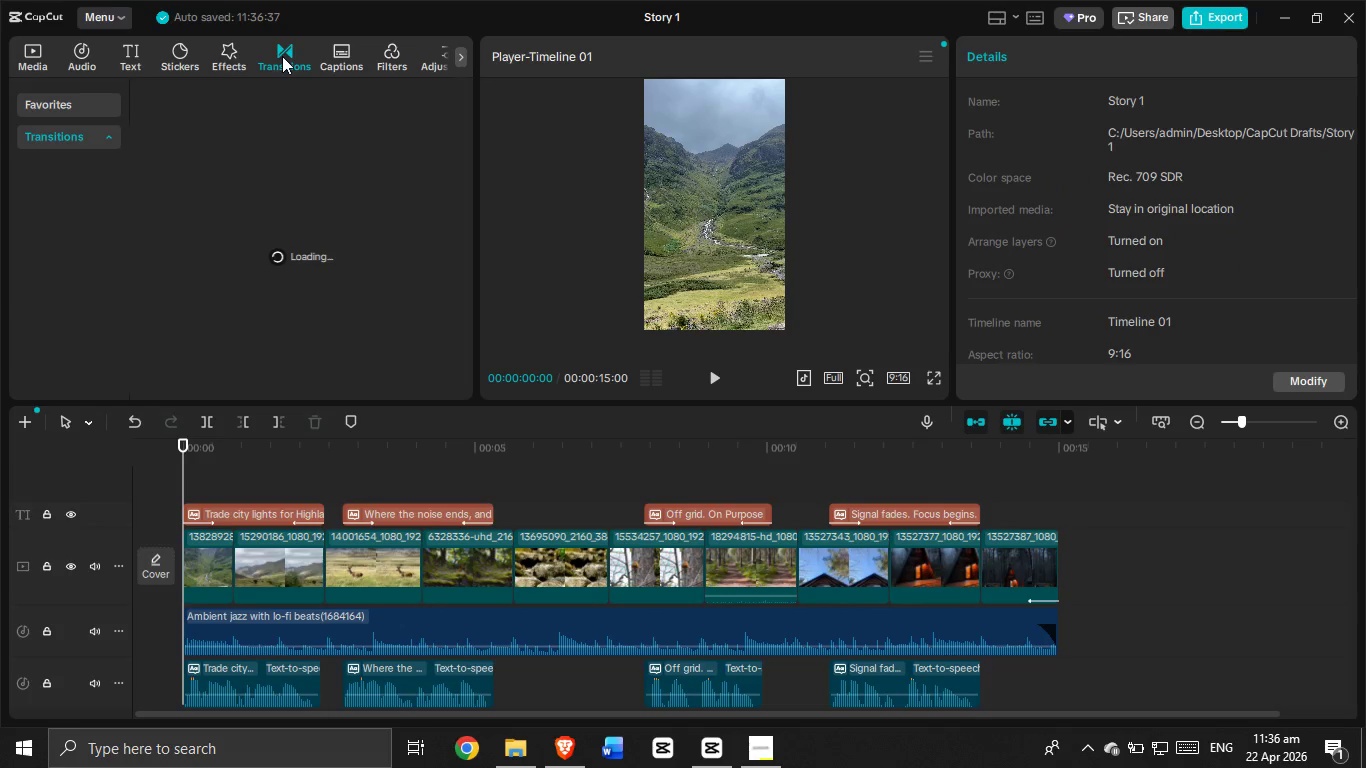 
mouse_move([285, 83])
 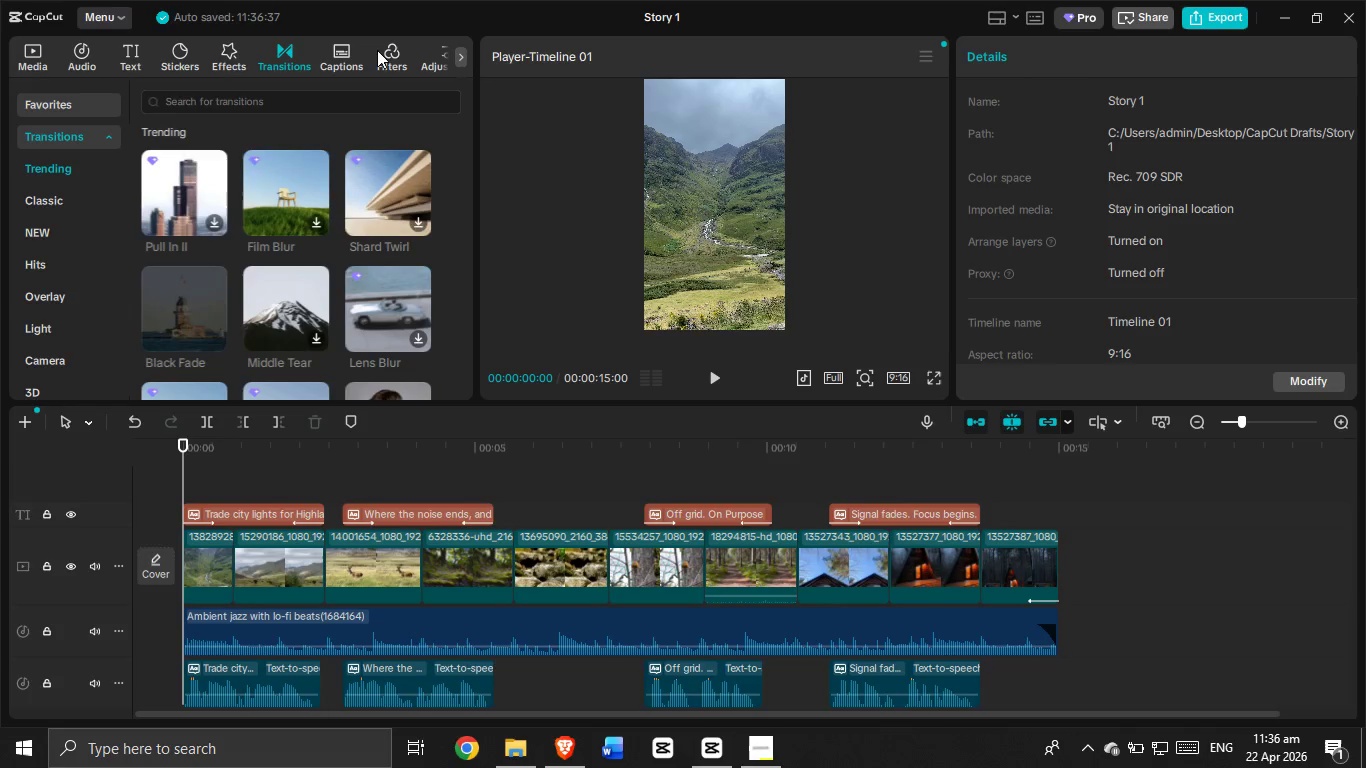 
left_click([381, 49])
 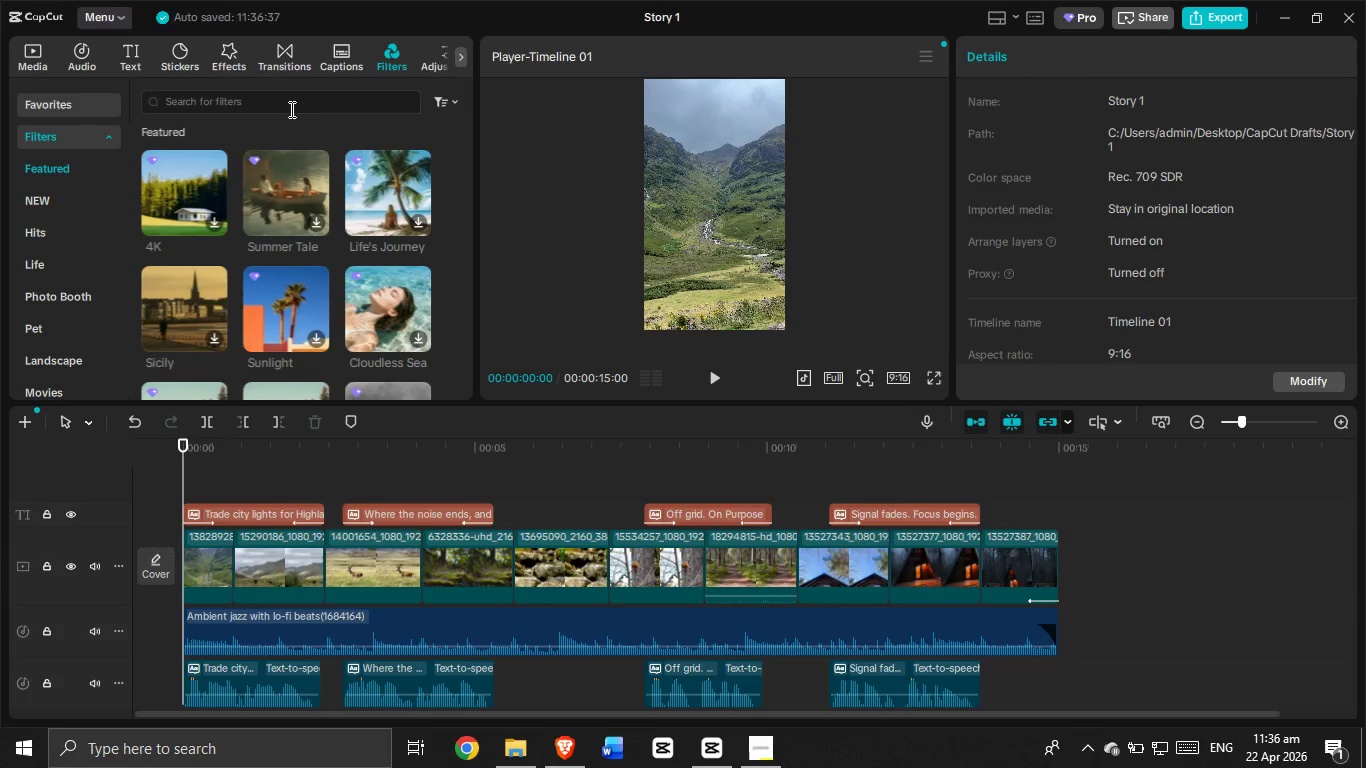 
left_click([285, 111])
 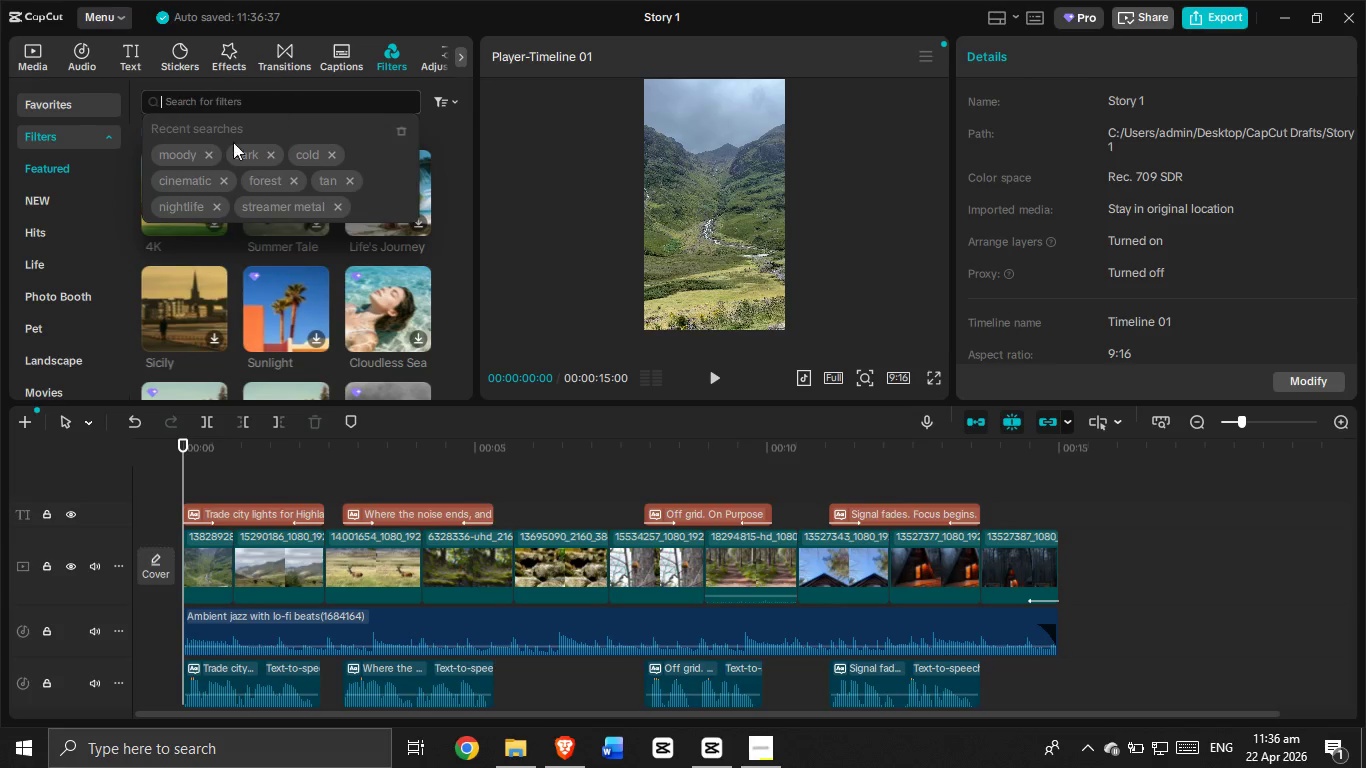 
left_click([179, 164])
 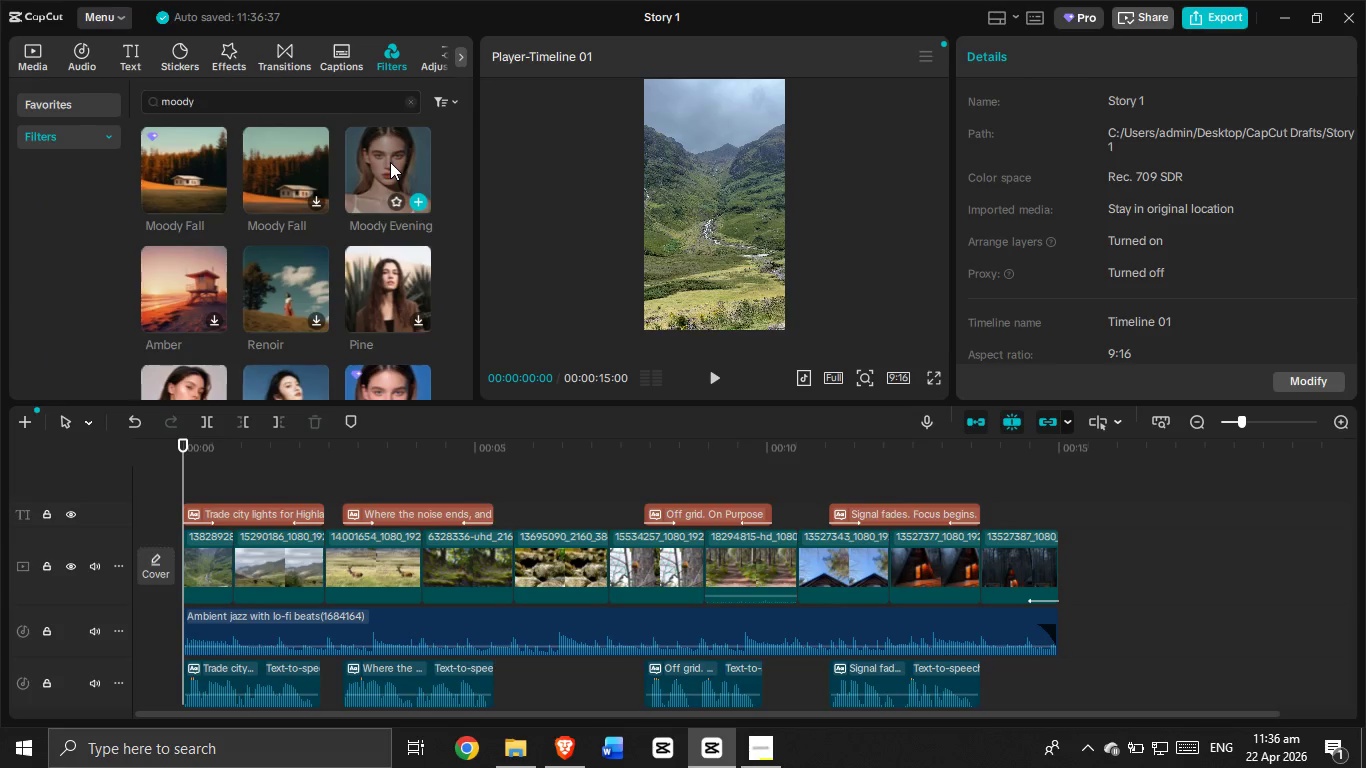 
left_click([390, 162])
 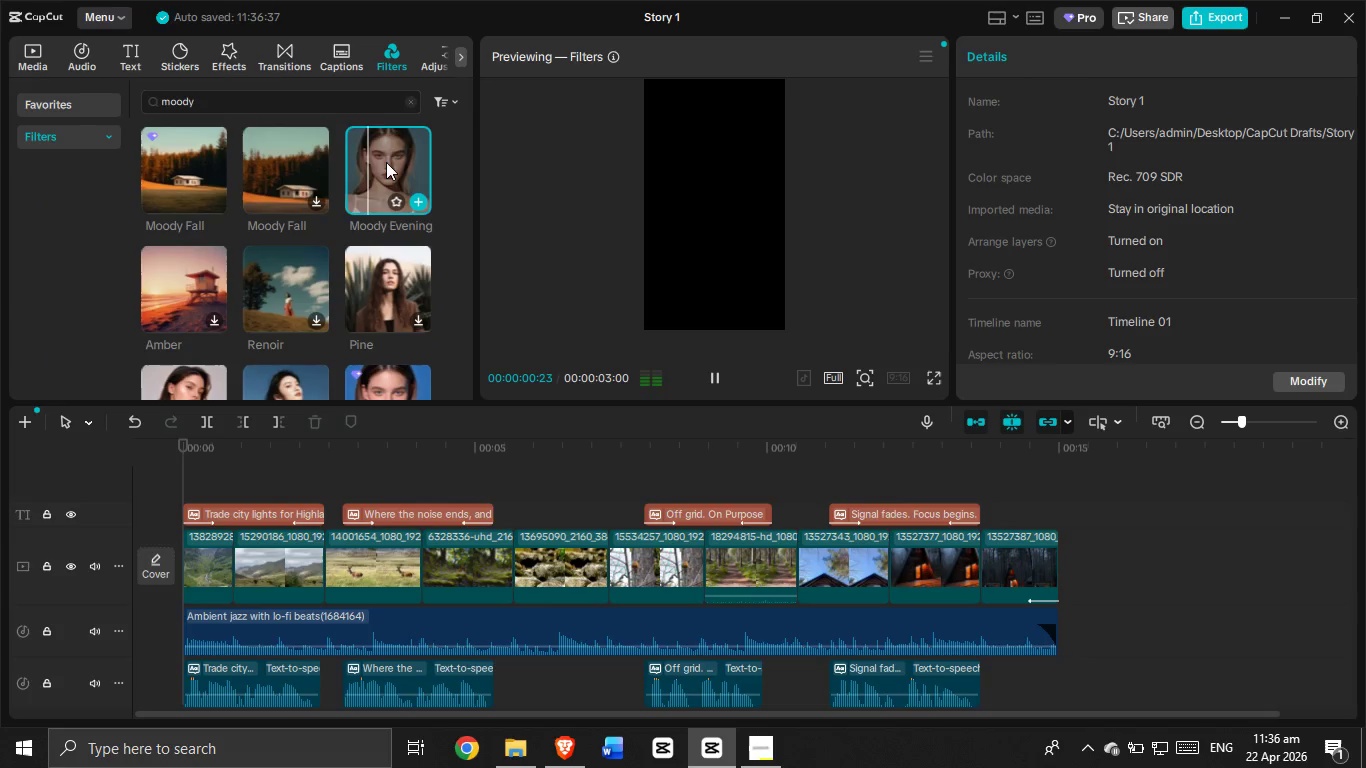 
left_click_drag(start_coordinate=[392, 165], to_coordinate=[186, 486])
 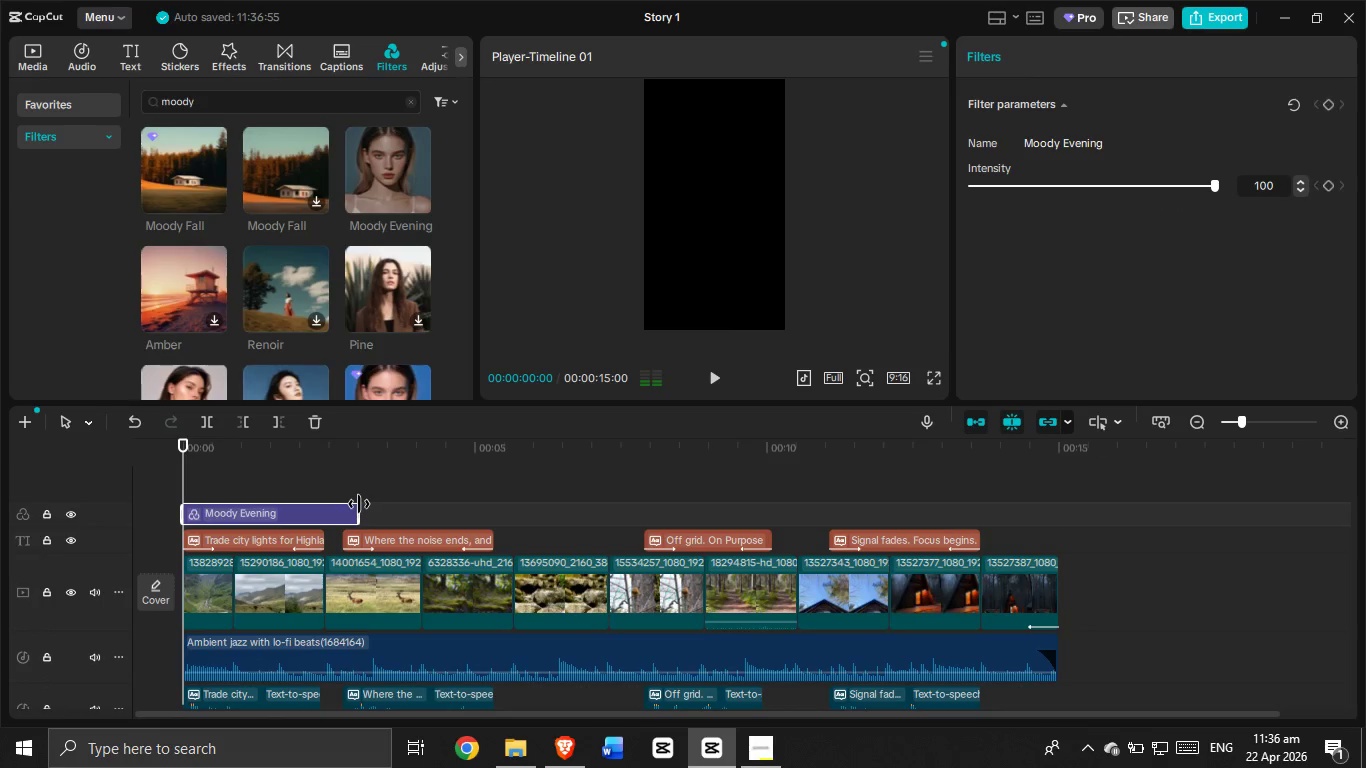 
left_click_drag(start_coordinate=[357, 505], to_coordinate=[1061, 522])
 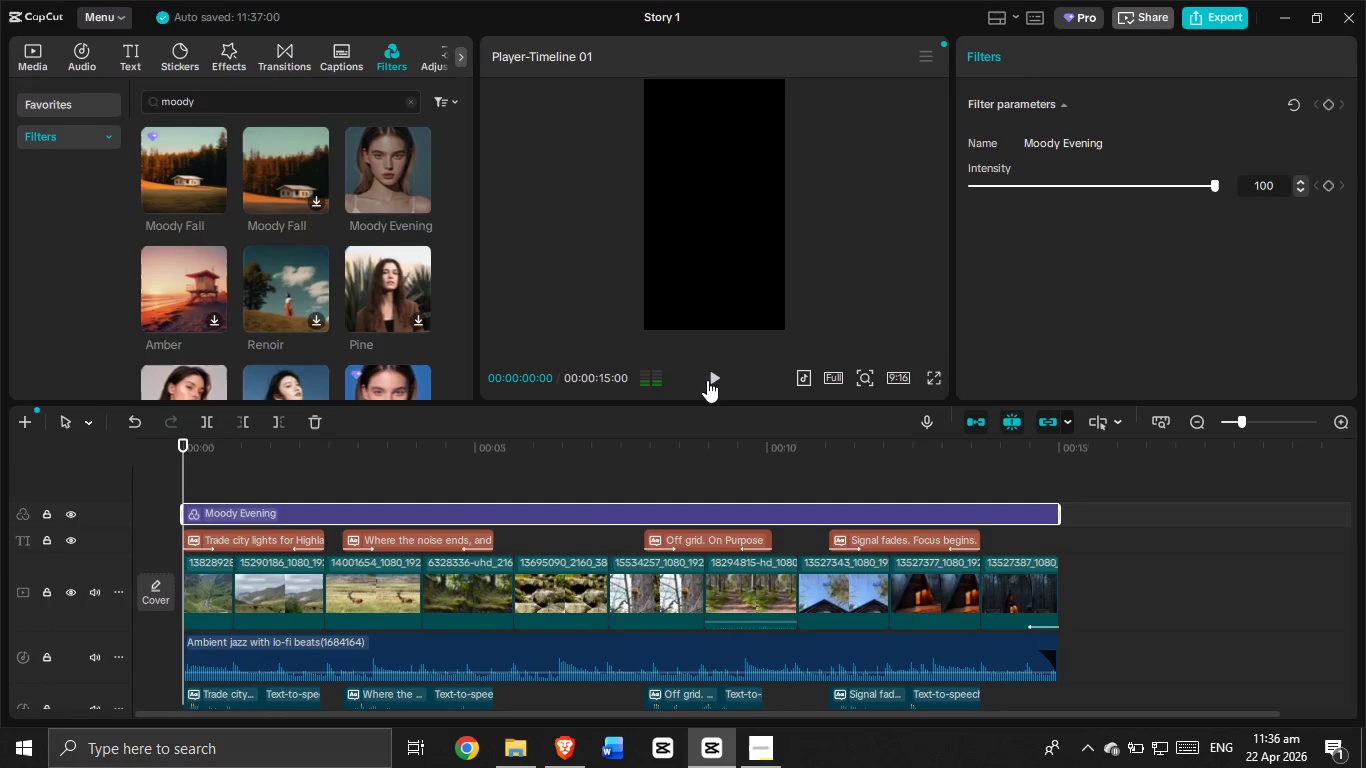 
left_click([707, 380])
 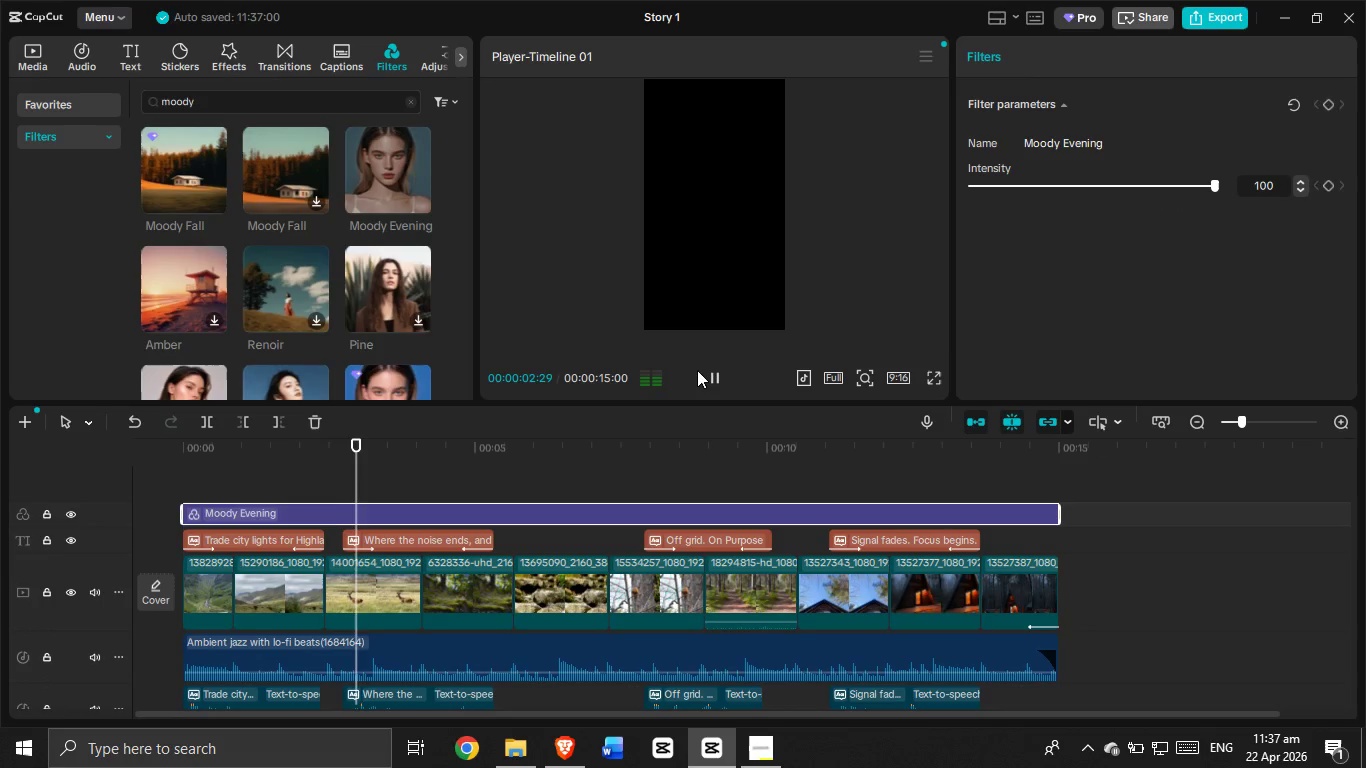 
left_click([944, 381])
 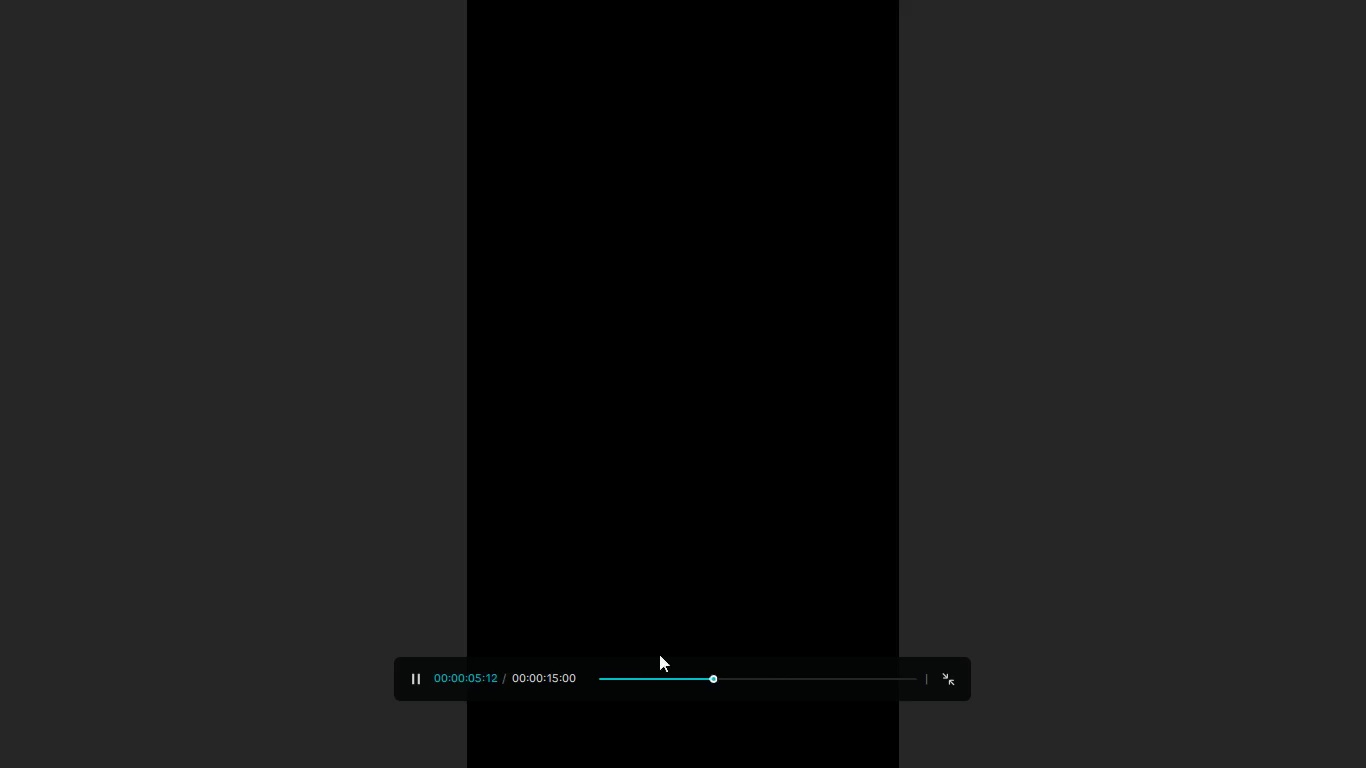 
left_click_drag(start_coordinate=[638, 676], to_coordinate=[602, 682])
 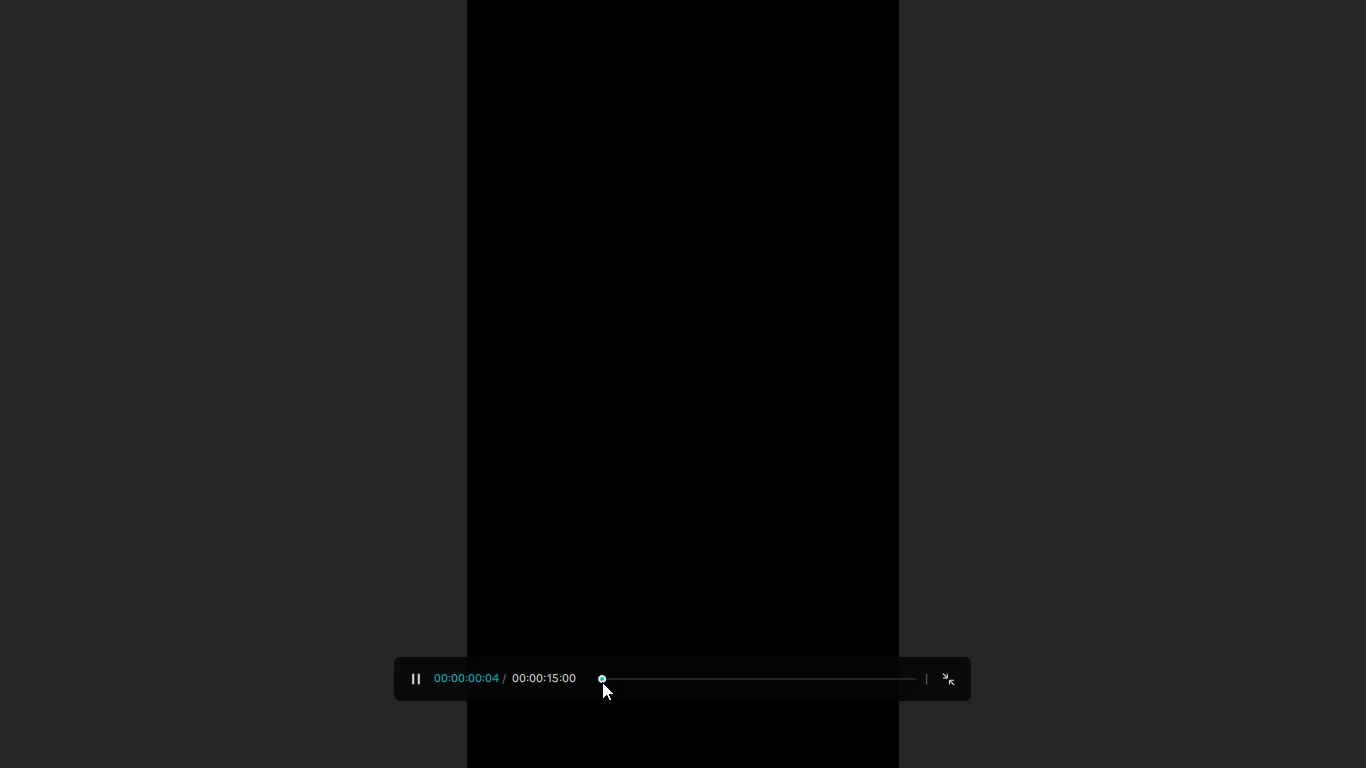 
left_click([602, 683])
 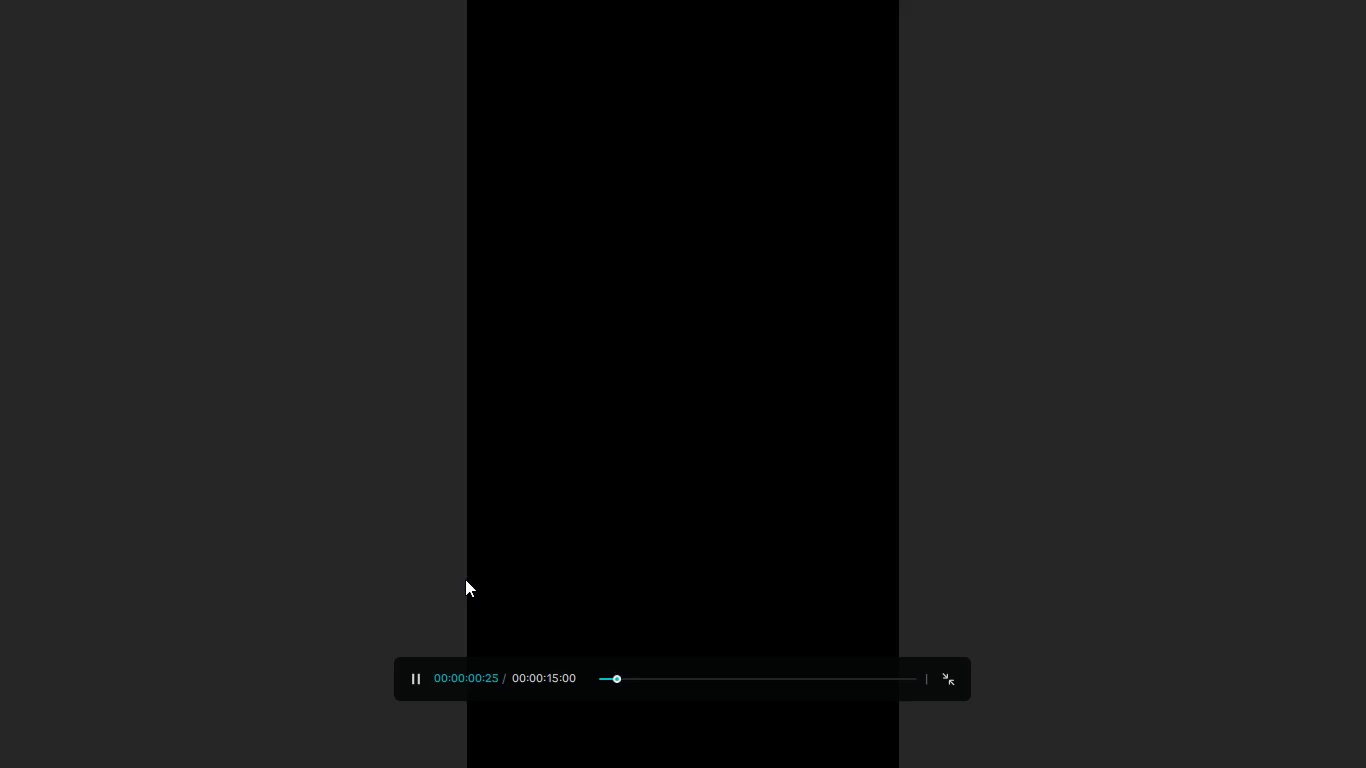 
key(Escape)
 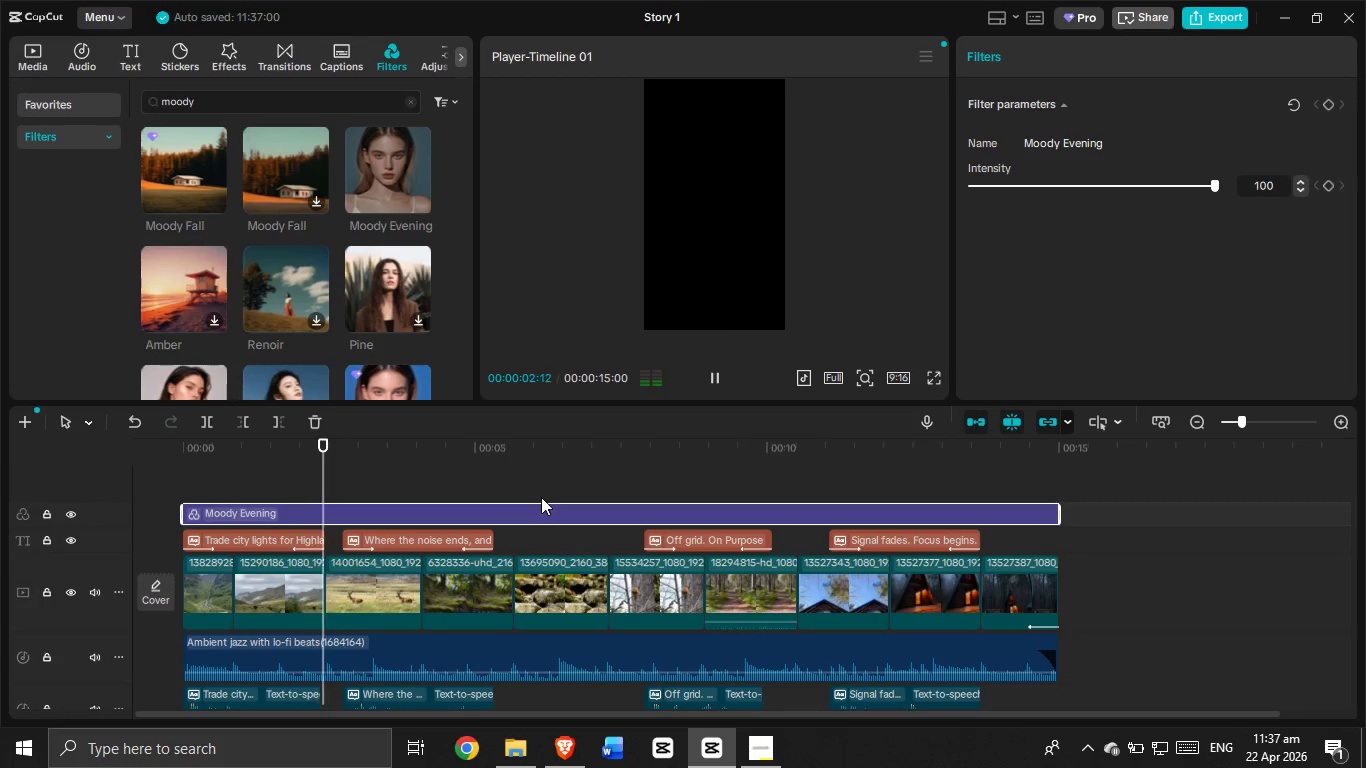 
left_click([538, 503])
 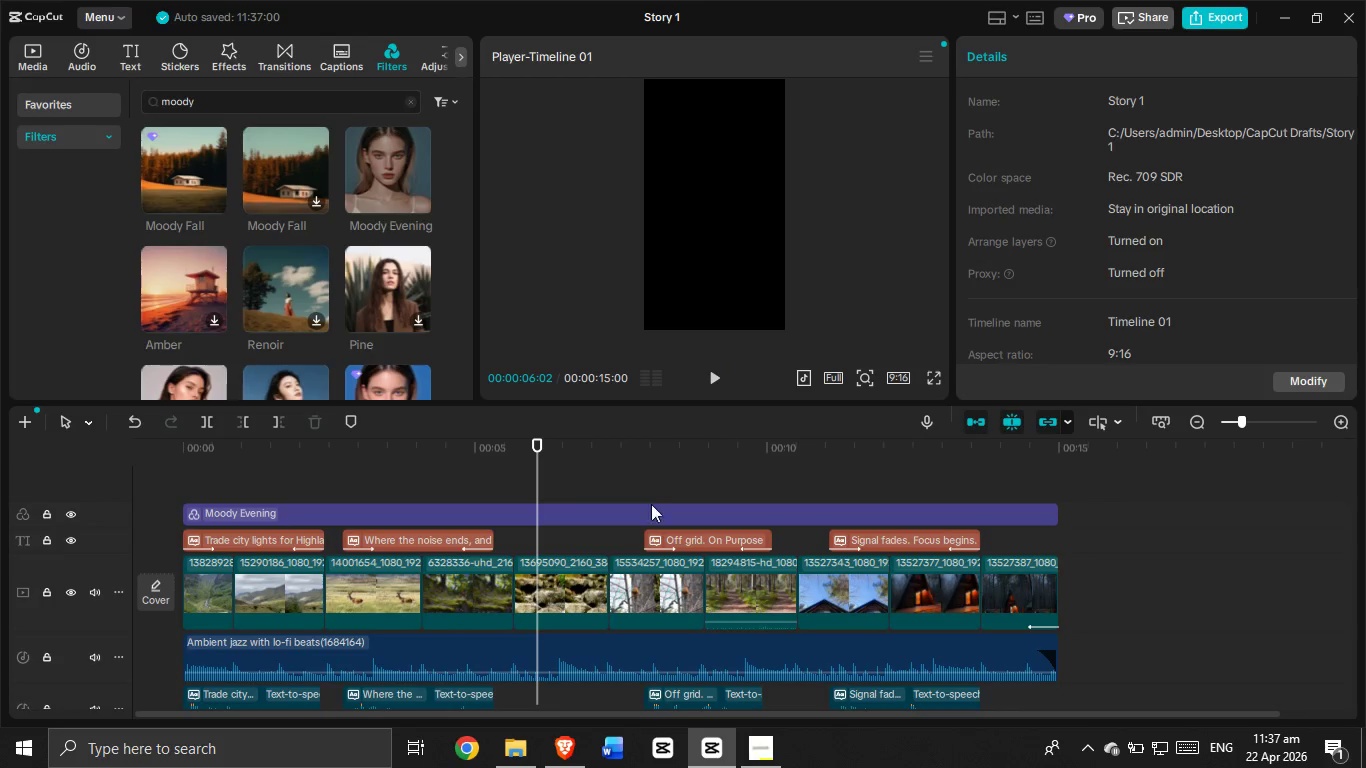 
left_click([647, 510])
 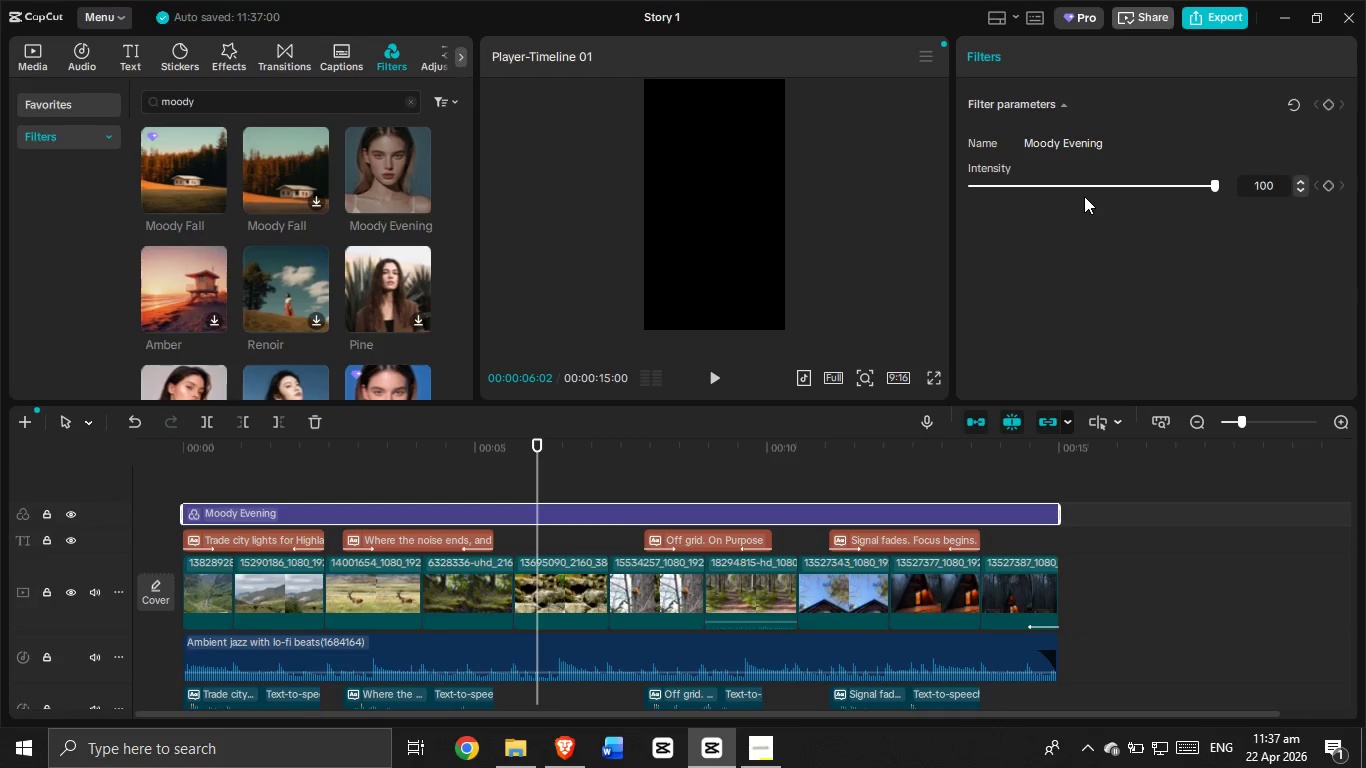 
left_click([1088, 187])
 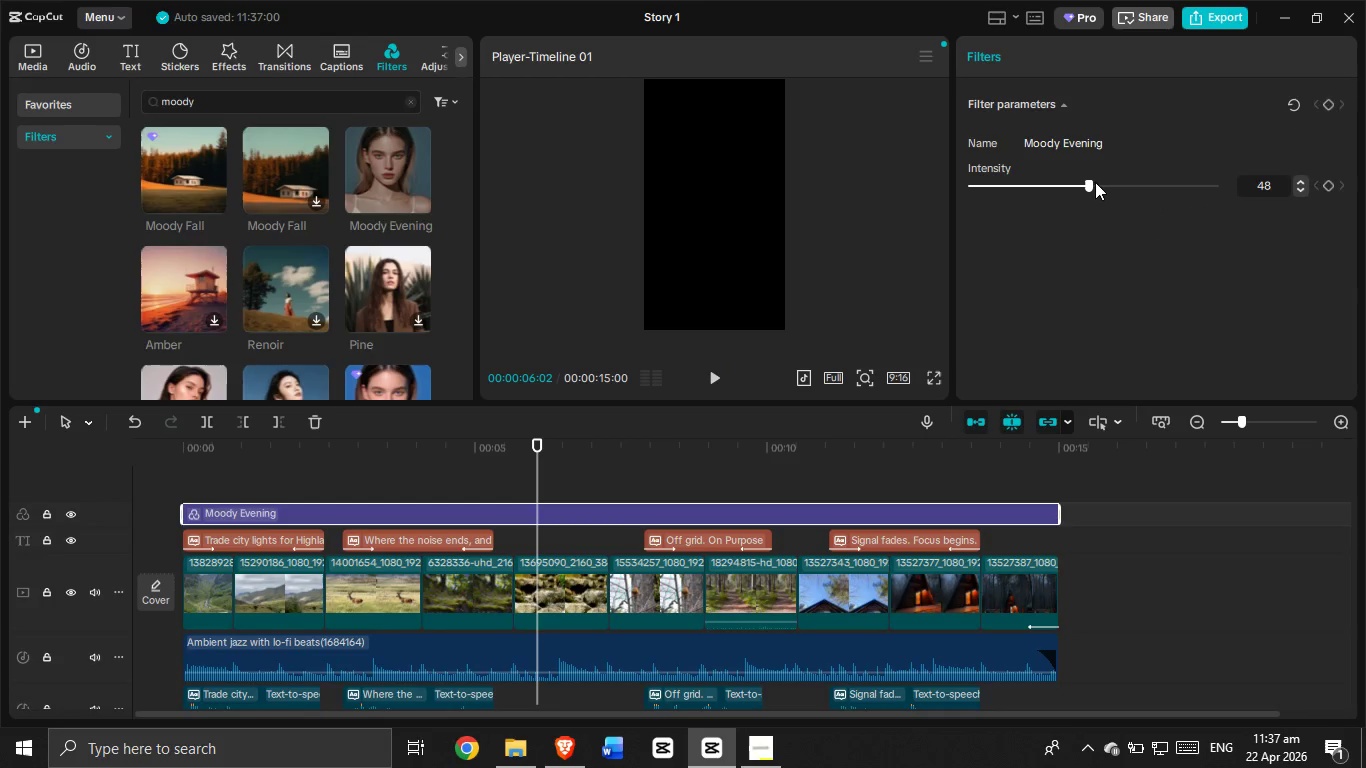 
left_click_drag(start_coordinate=[1095, 182], to_coordinate=[1091, 188])
 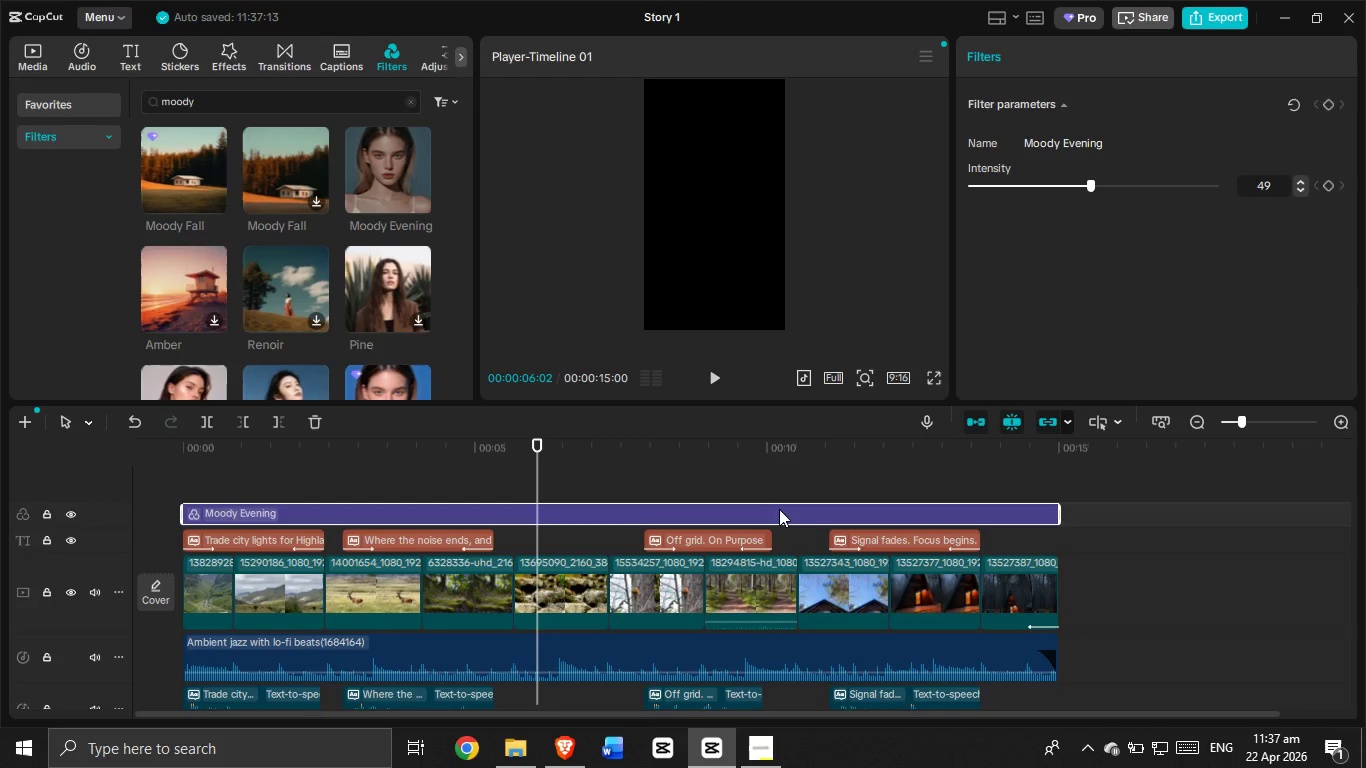 
key(Backspace)
 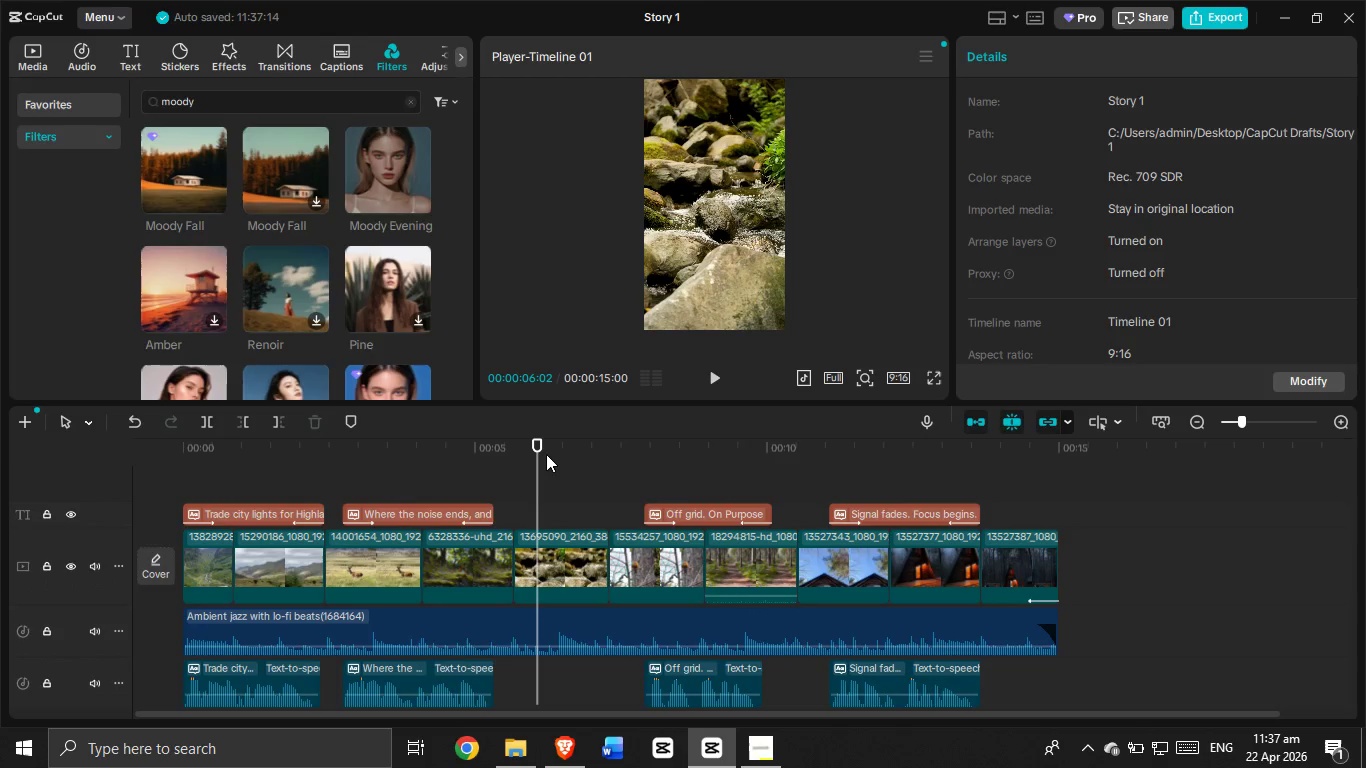 
left_click_drag(start_coordinate=[541, 458], to_coordinate=[162, 538])
 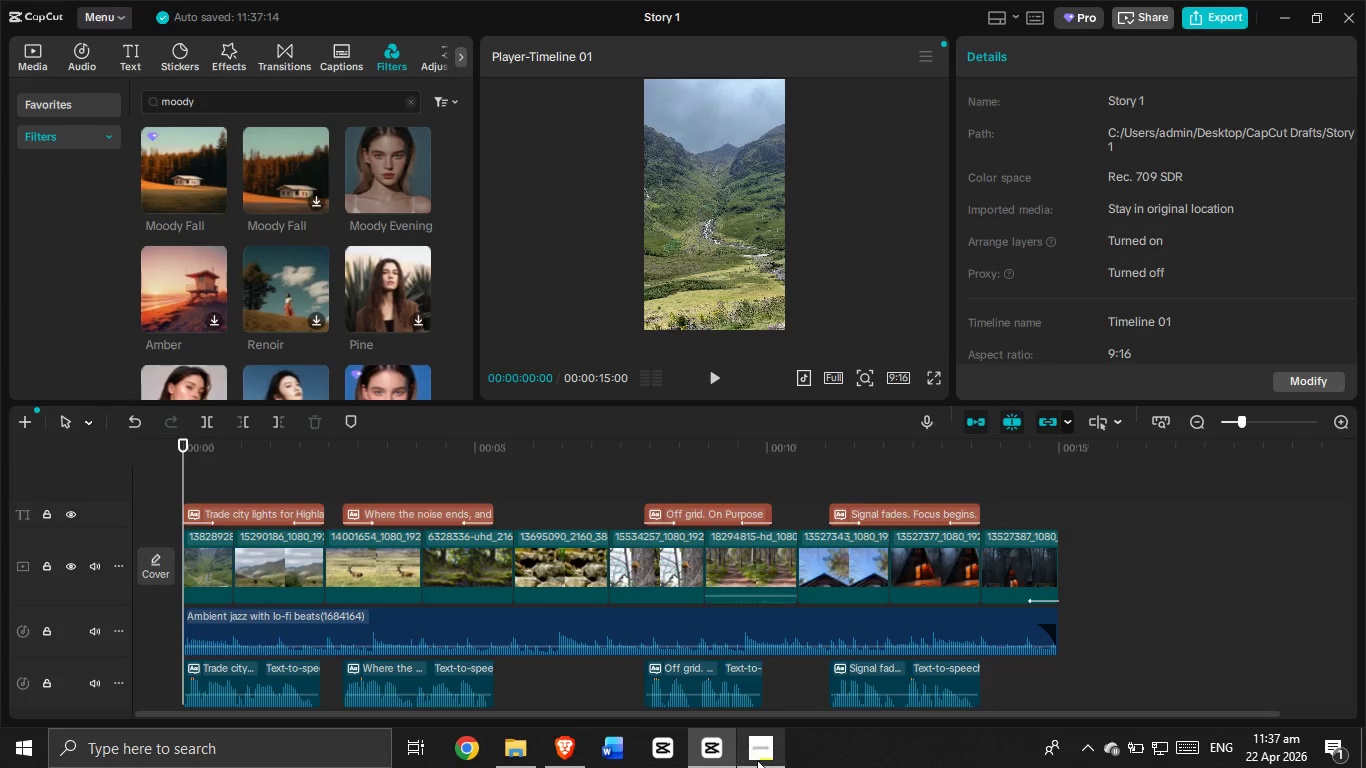 
left_click([757, 759])